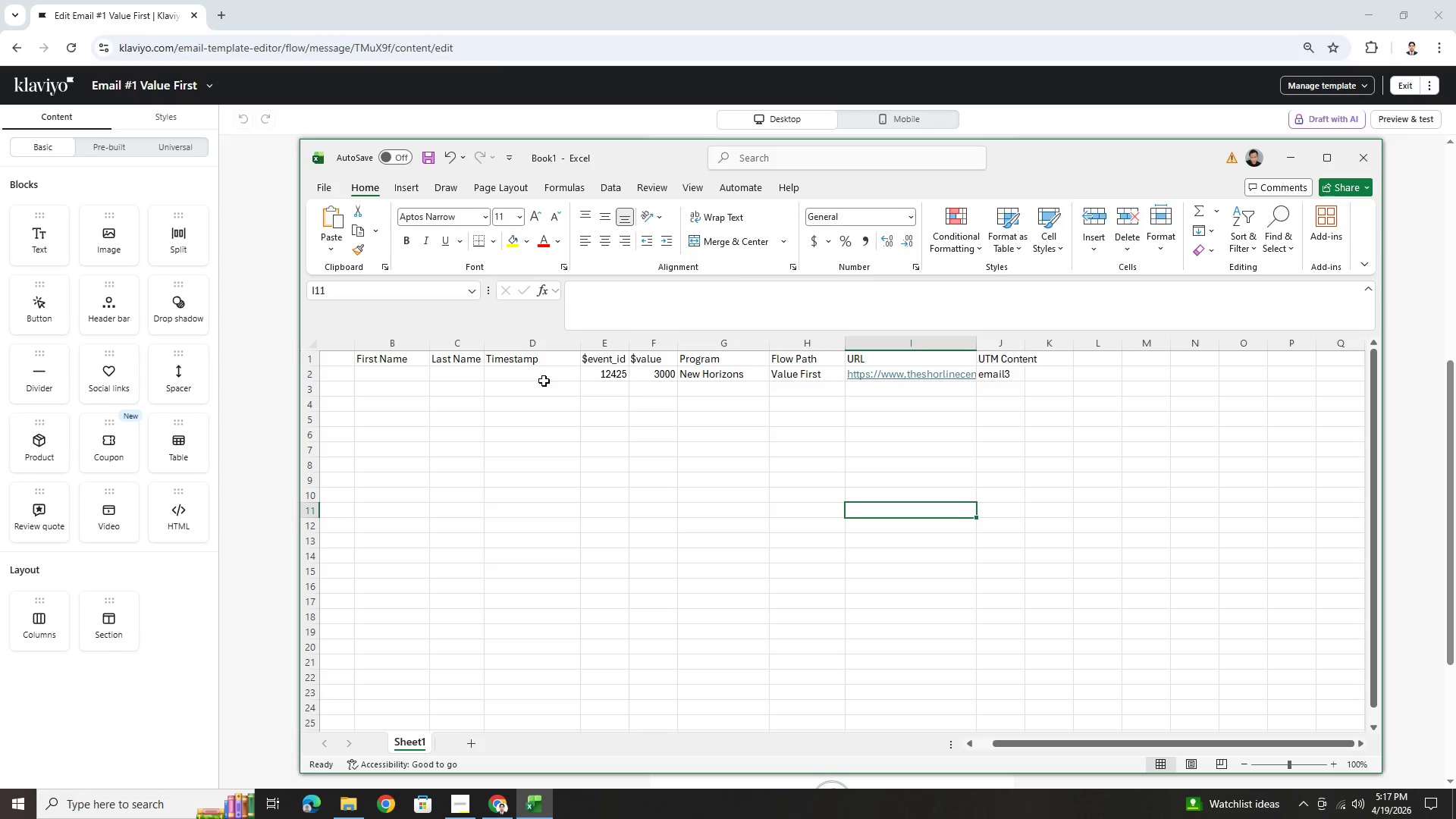 
wait(135.78)
 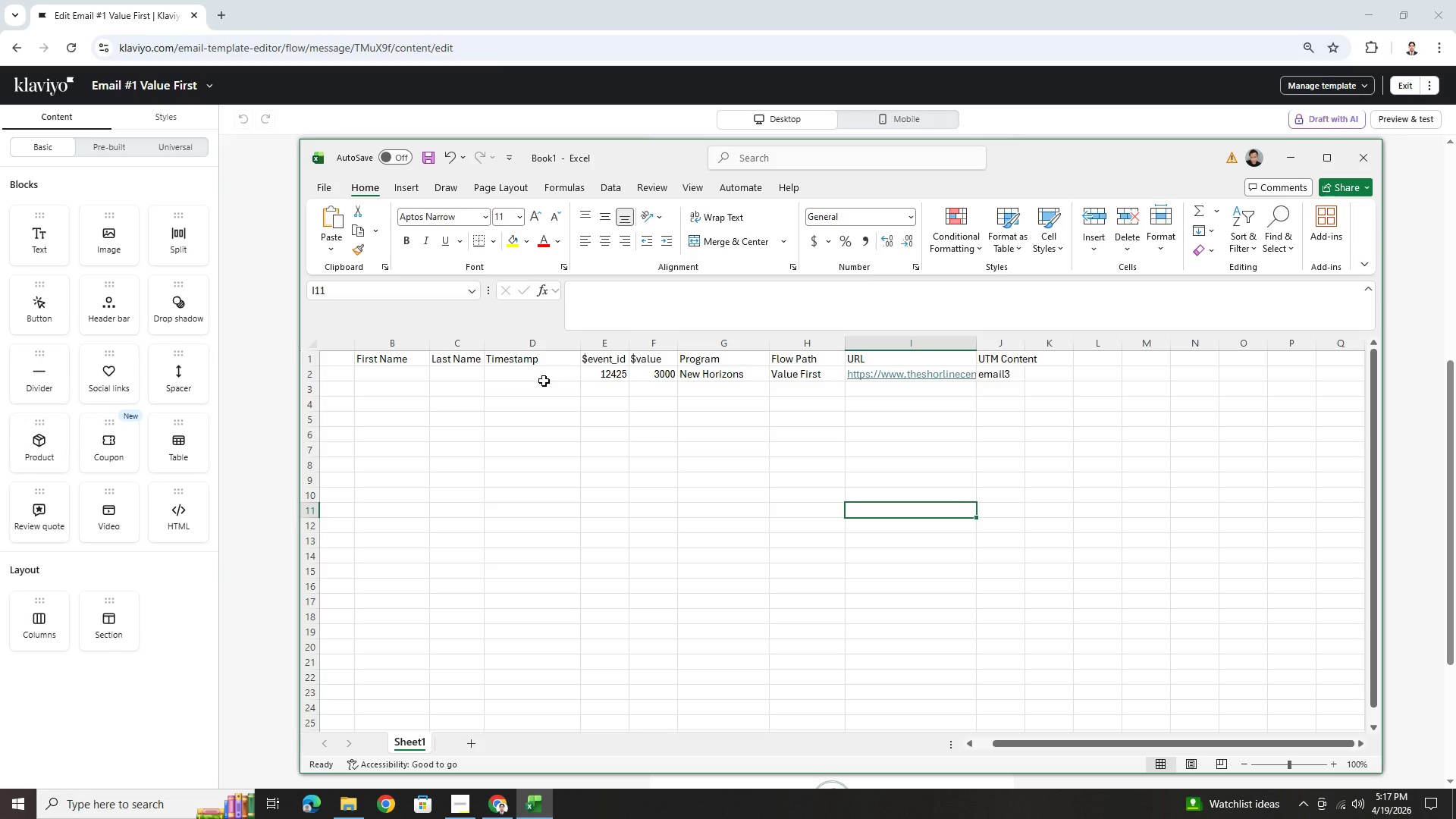 
left_click([672, 413])
 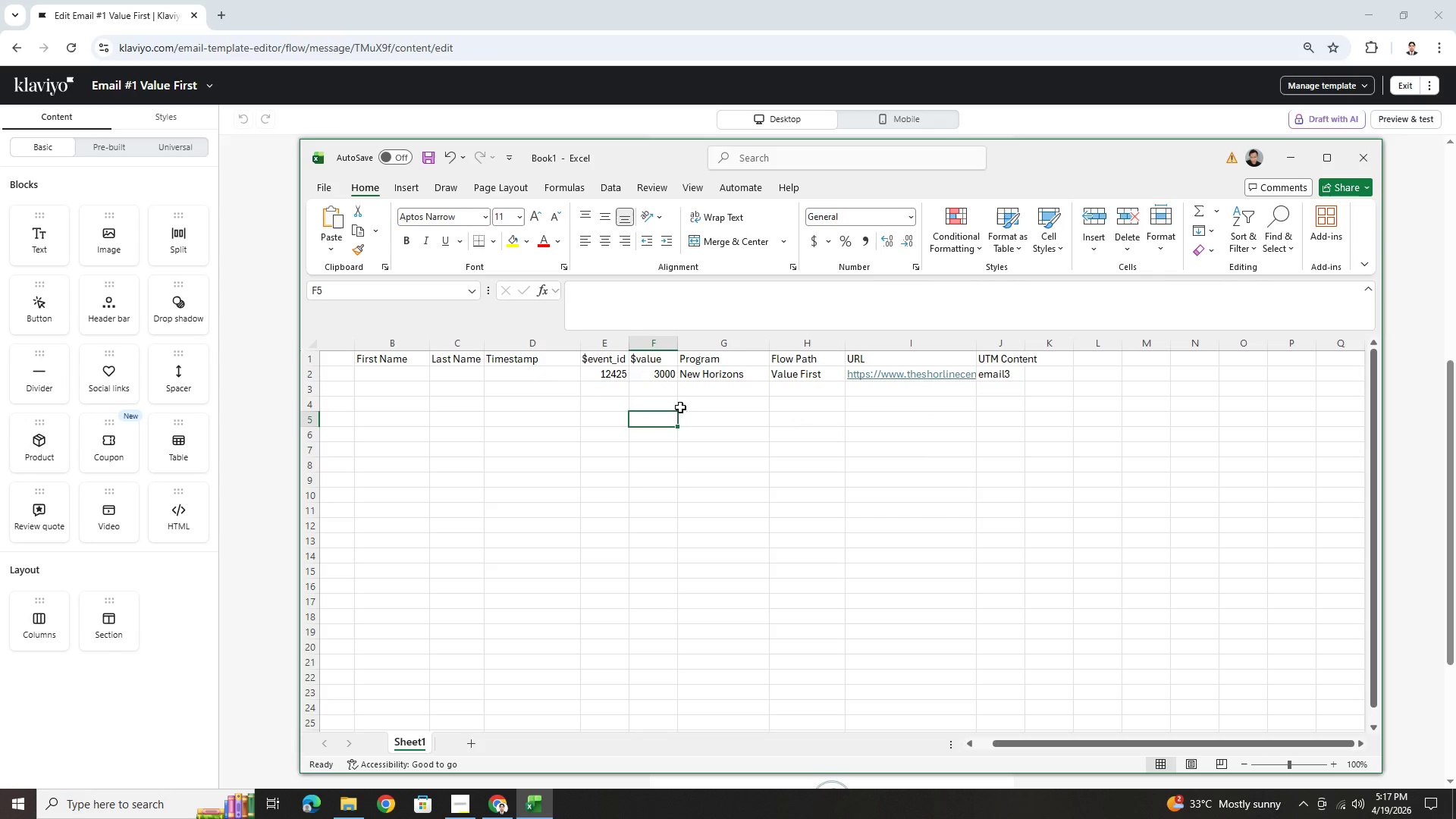 
left_click([544, 374])
 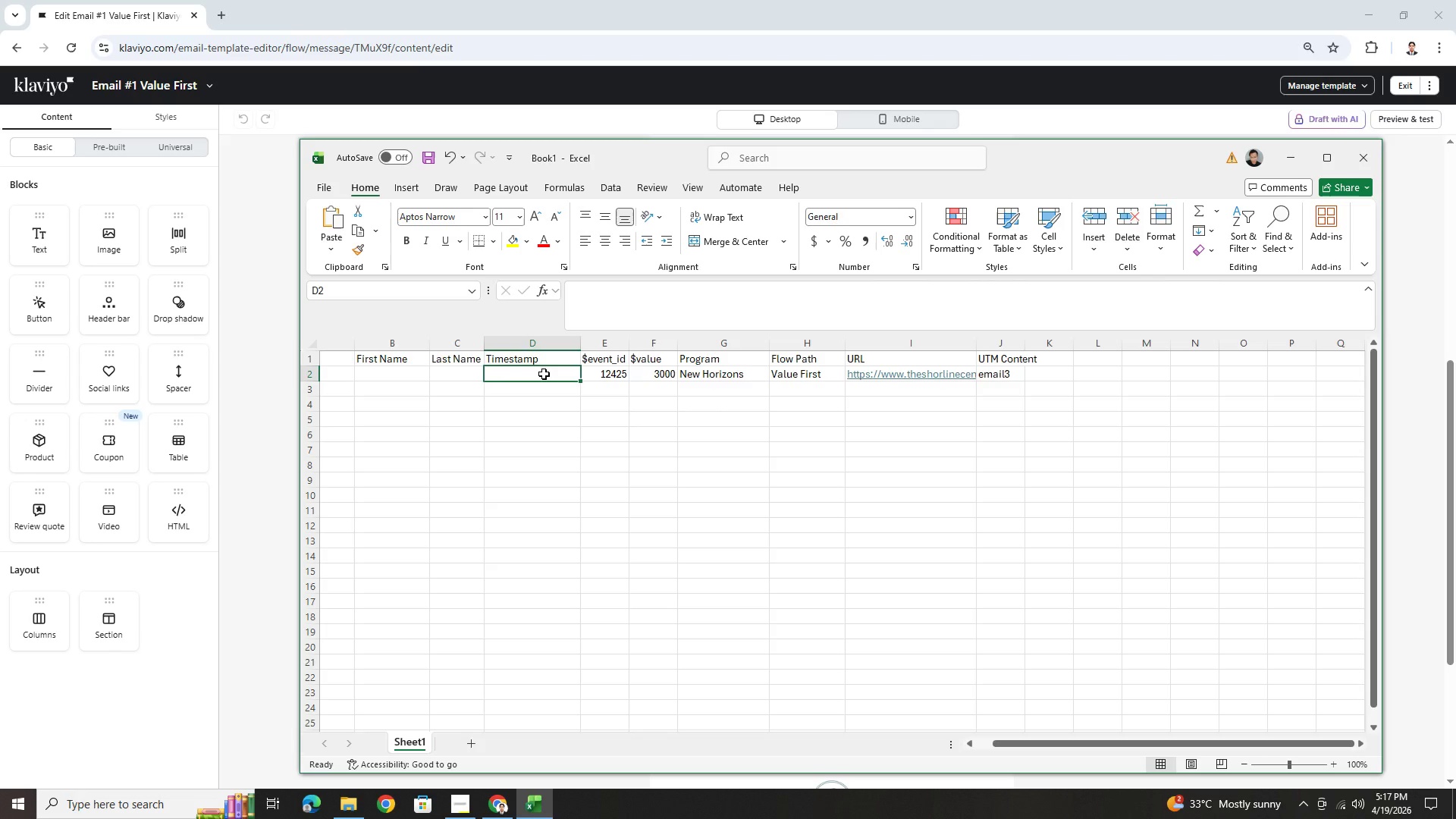 
wait(9.52)
 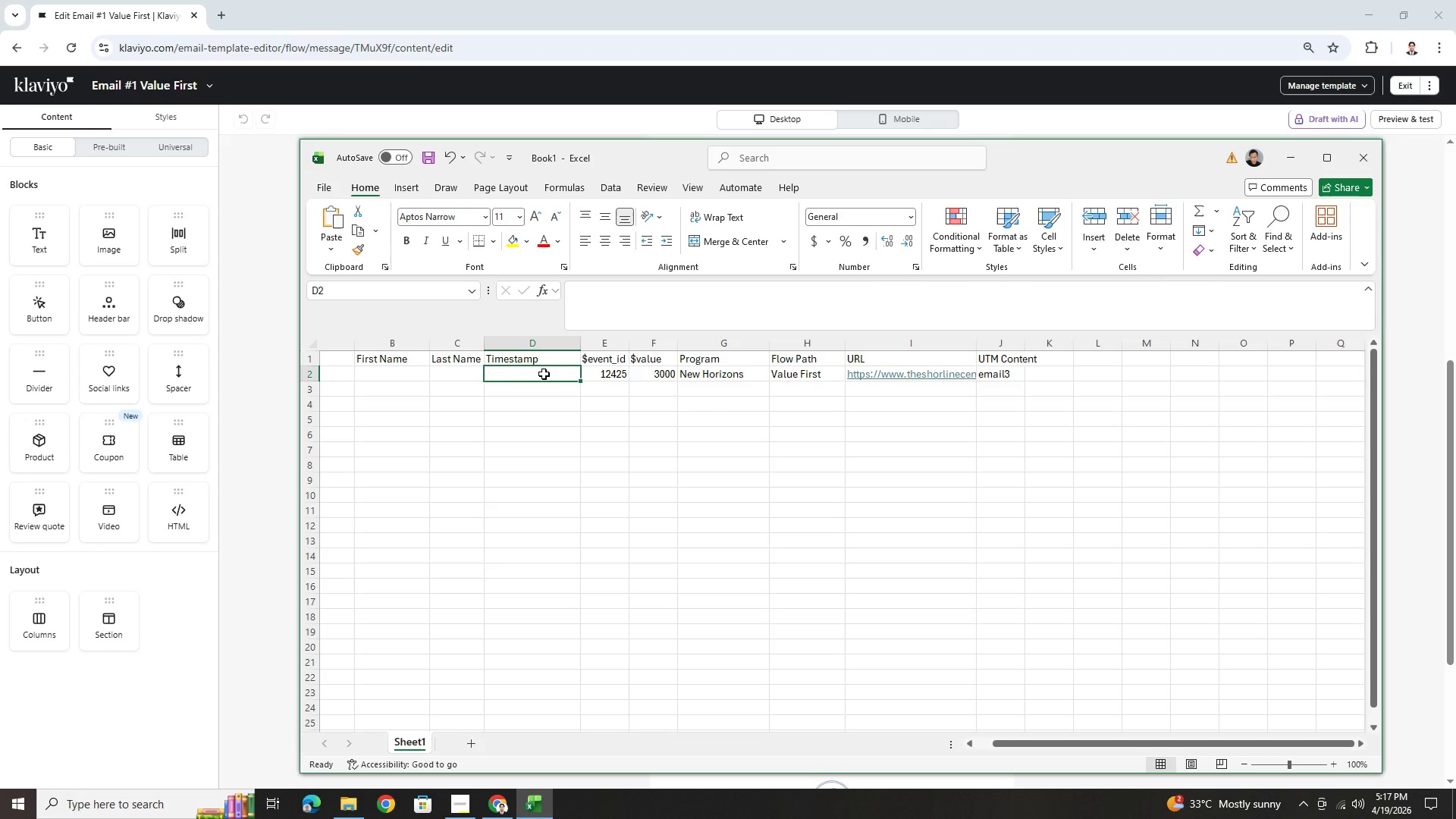 
key(Numpad2)
 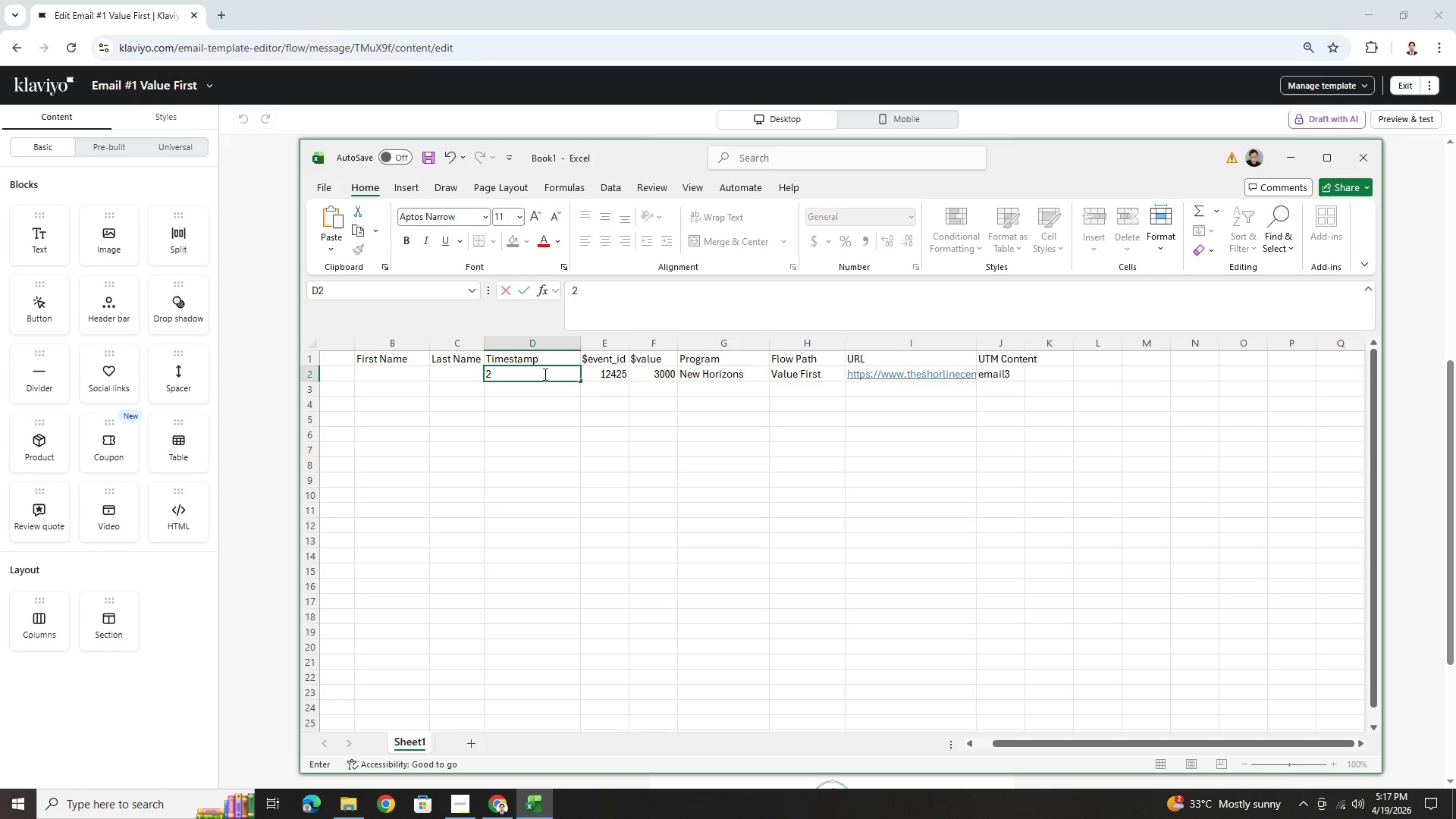 
key(Numpad0)
 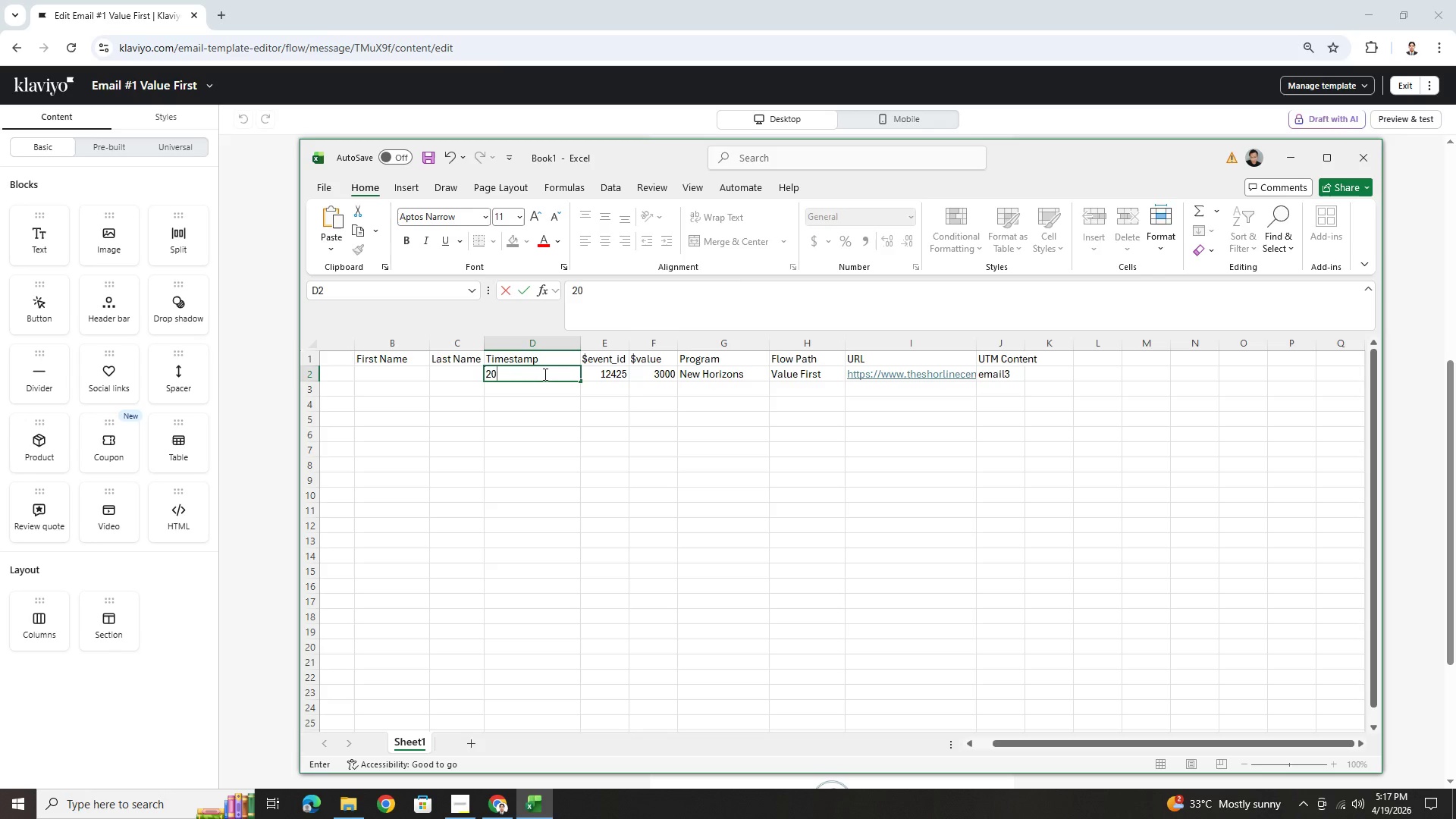 
key(Numpad2)
 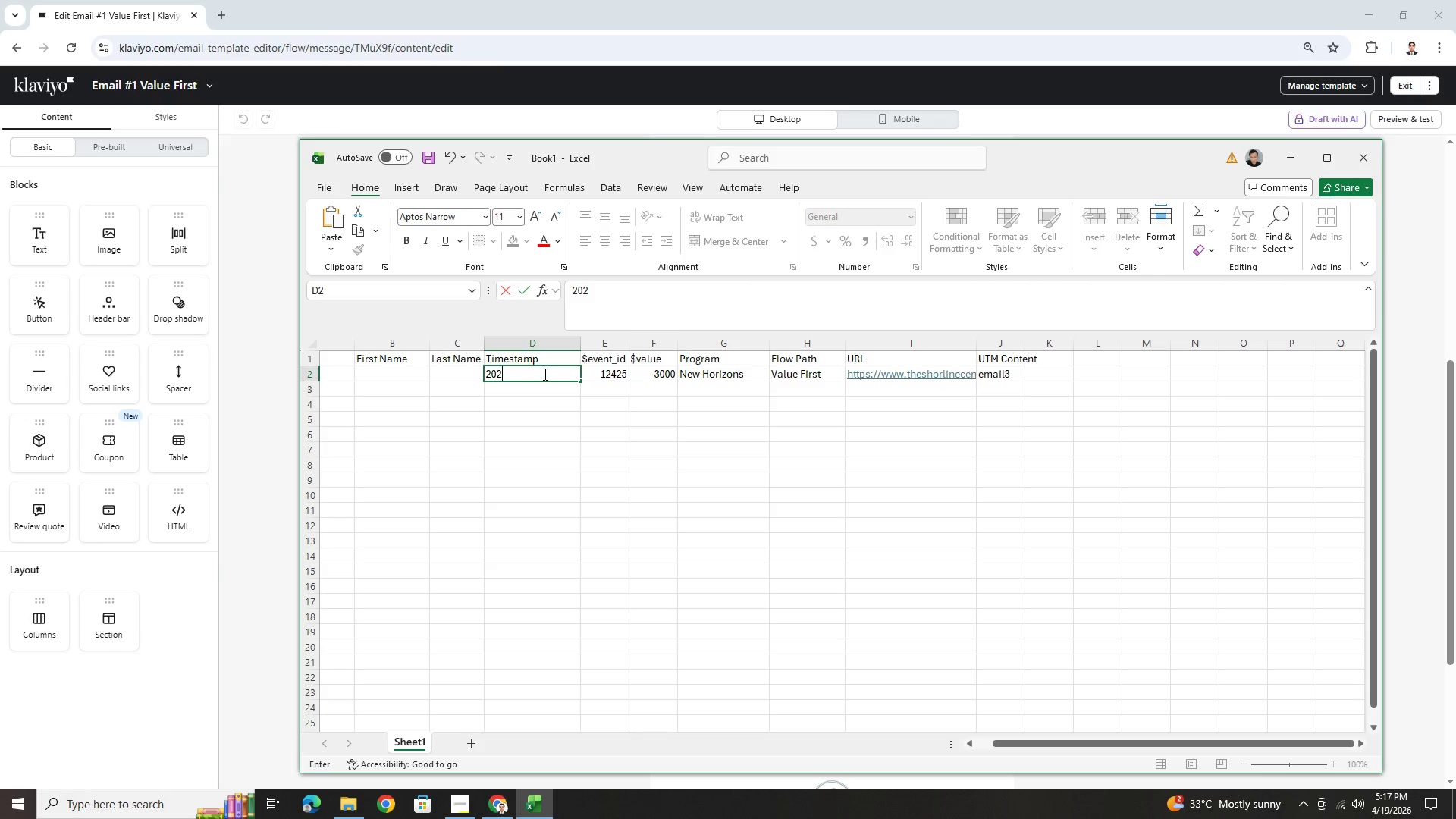 
key(Numpad5)
 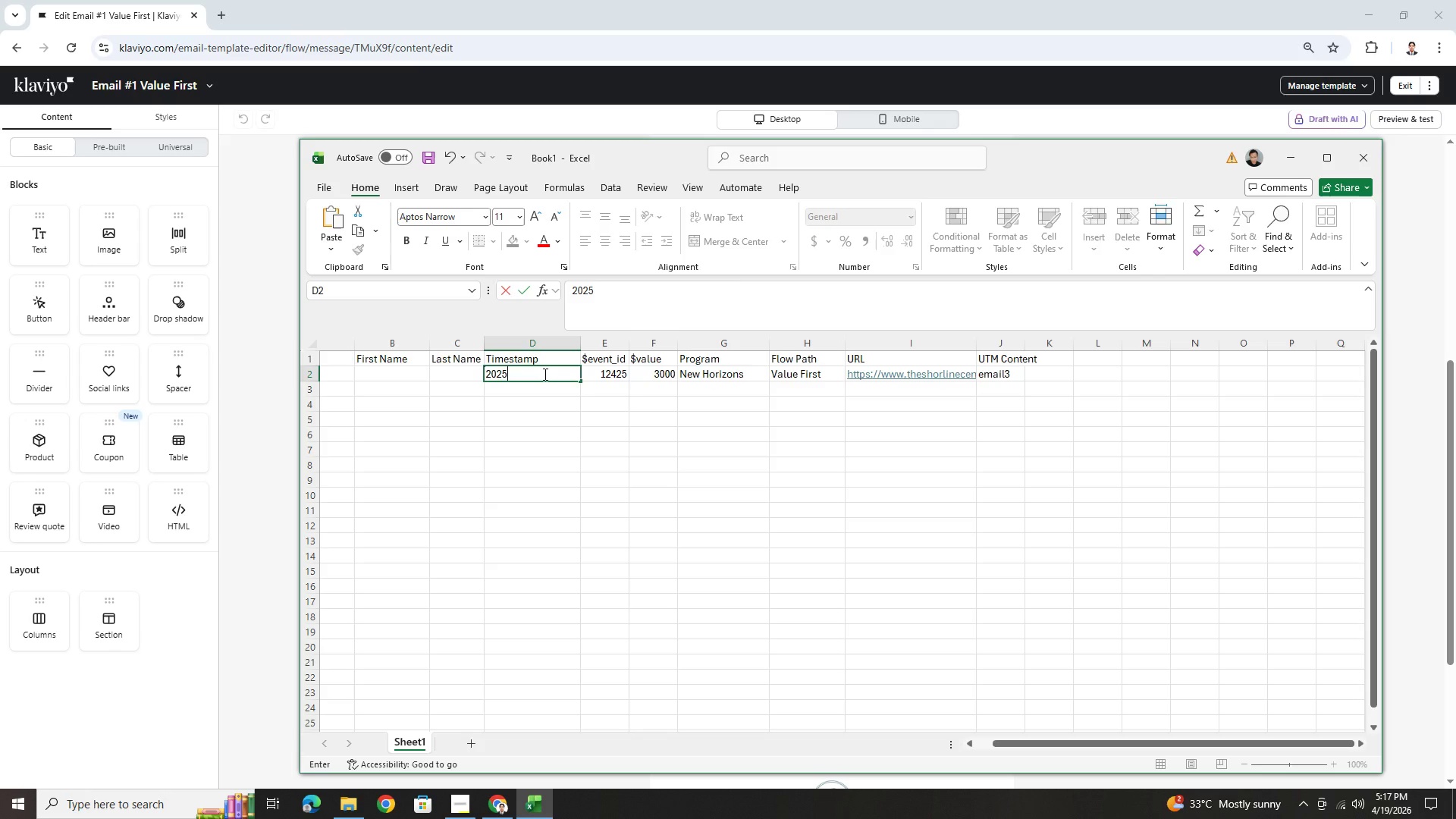 
key(NumpadSubtract)
 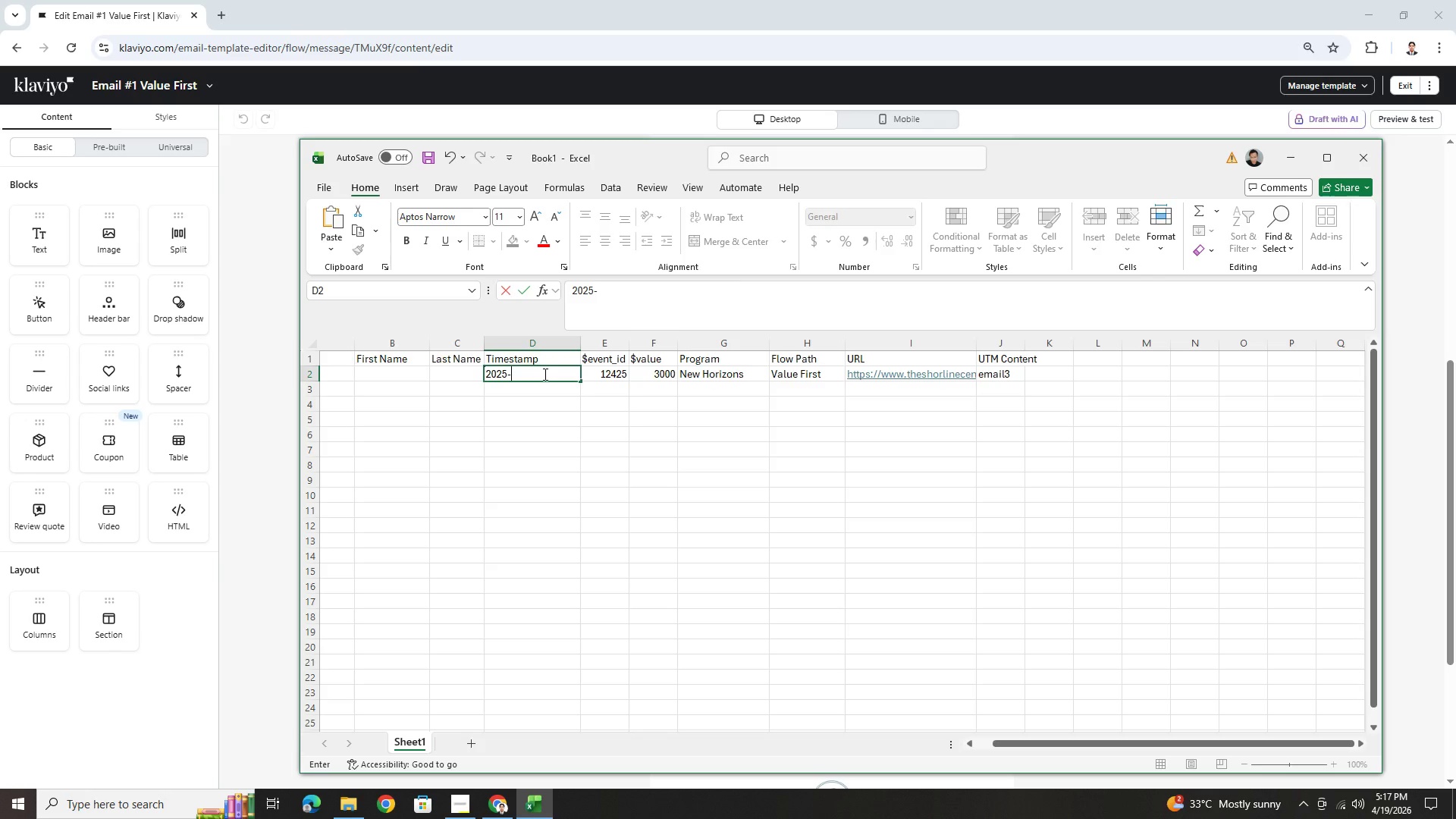 
wait(5.3)
 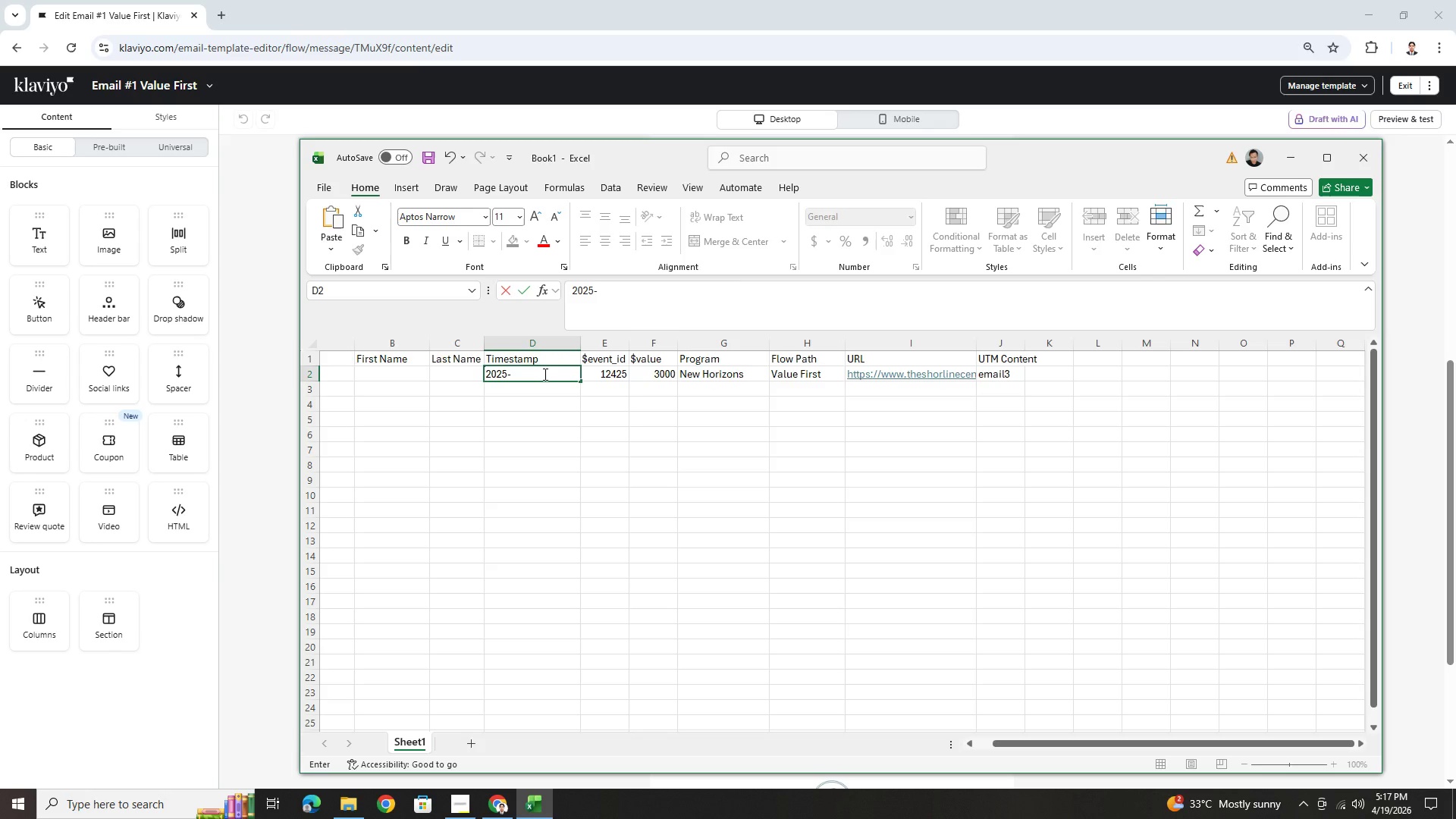 
type(03-10 08)
key(Backspace)
key(Backspace)
type(8:55:01)
 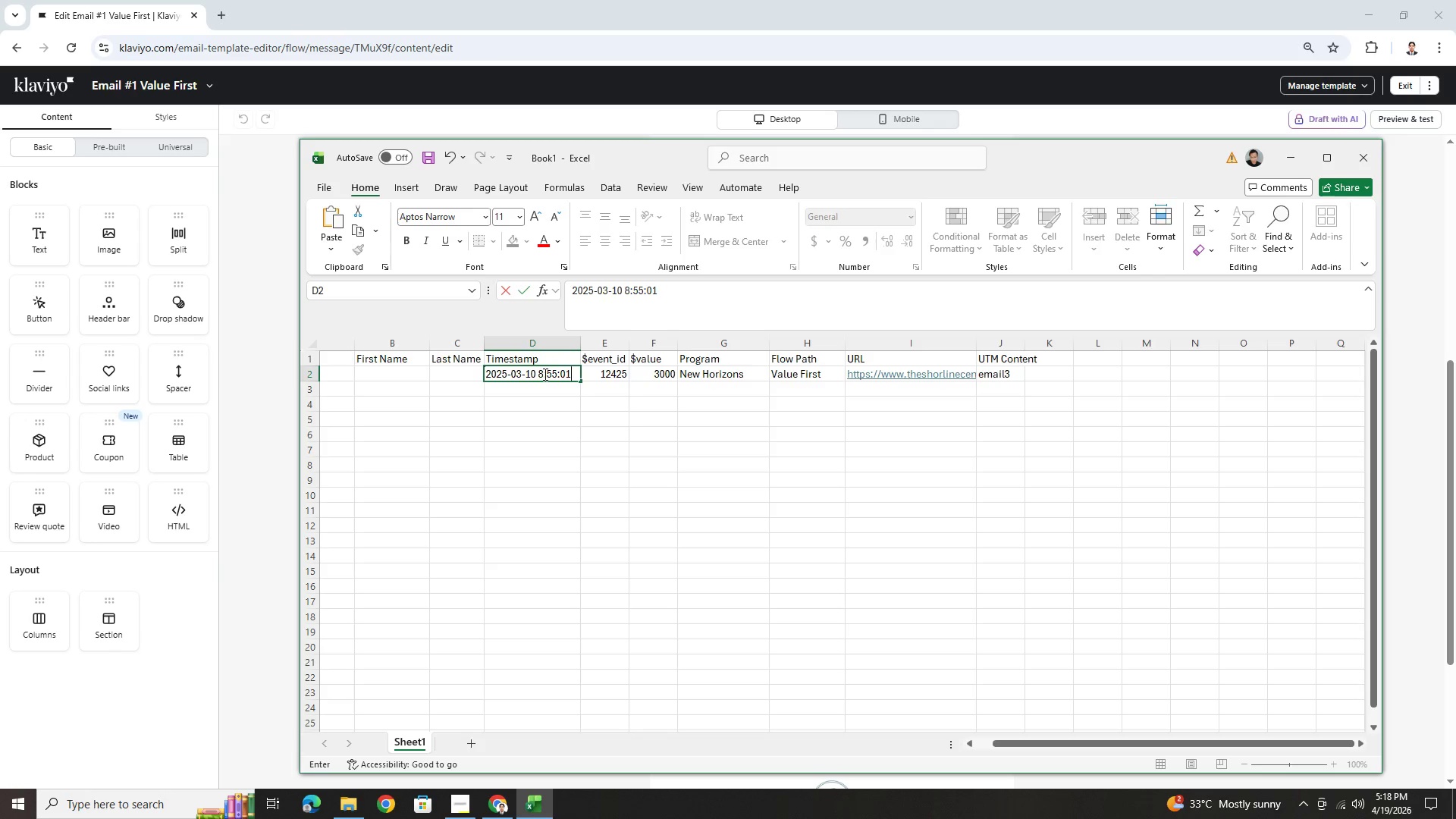 
key(Enter)
 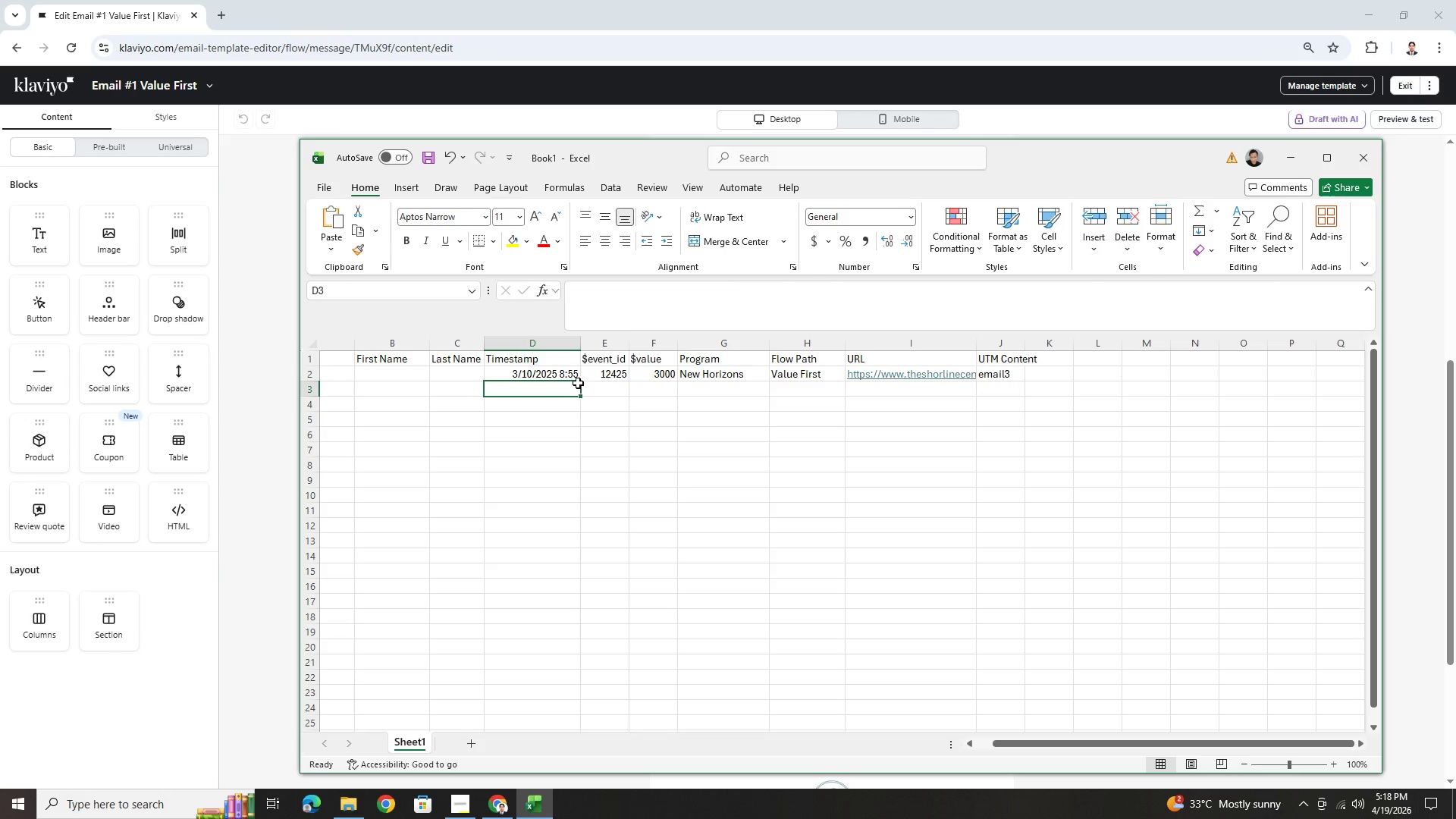 
double_click([566, 374])
 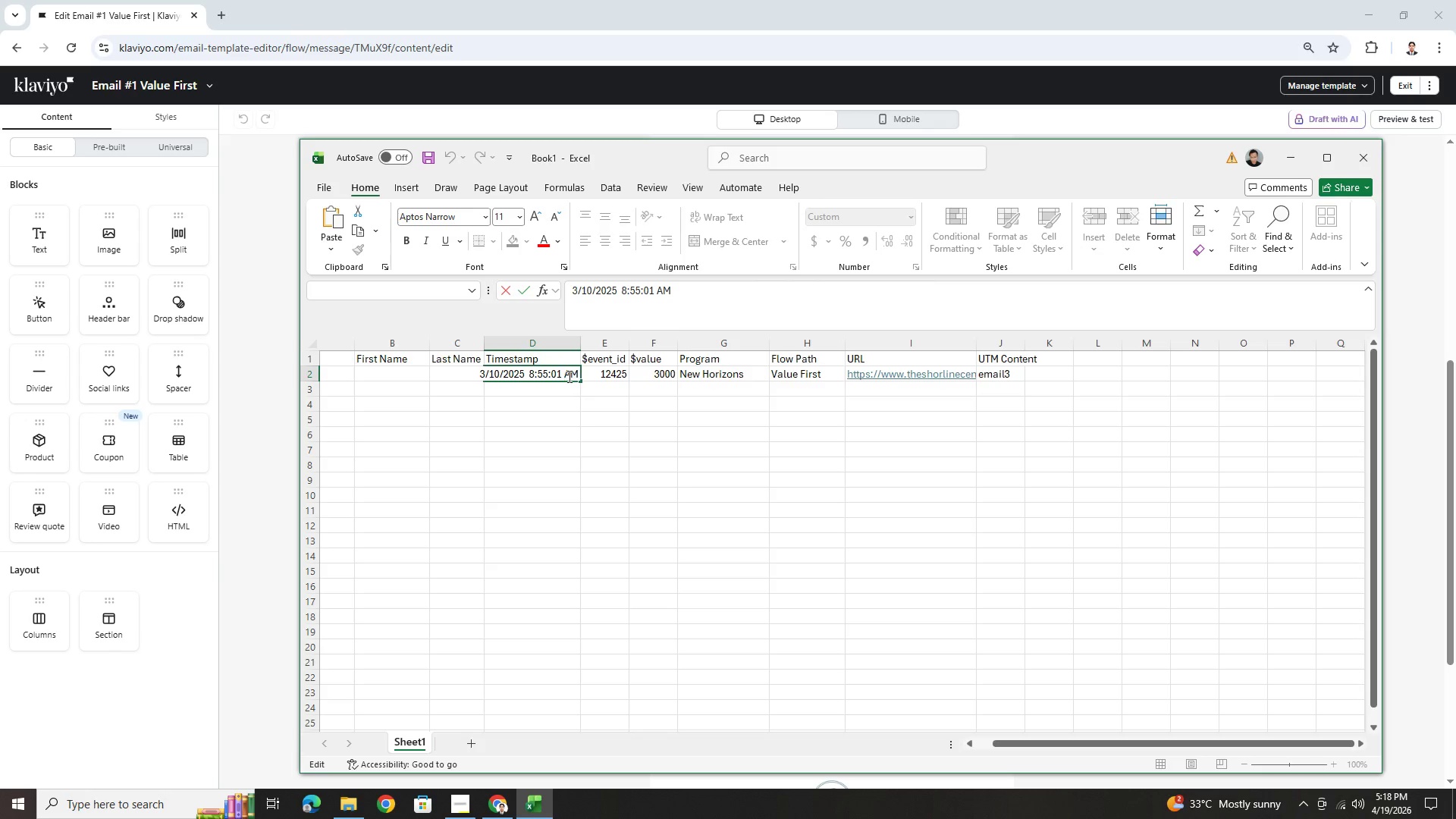 
left_click([568, 390])
 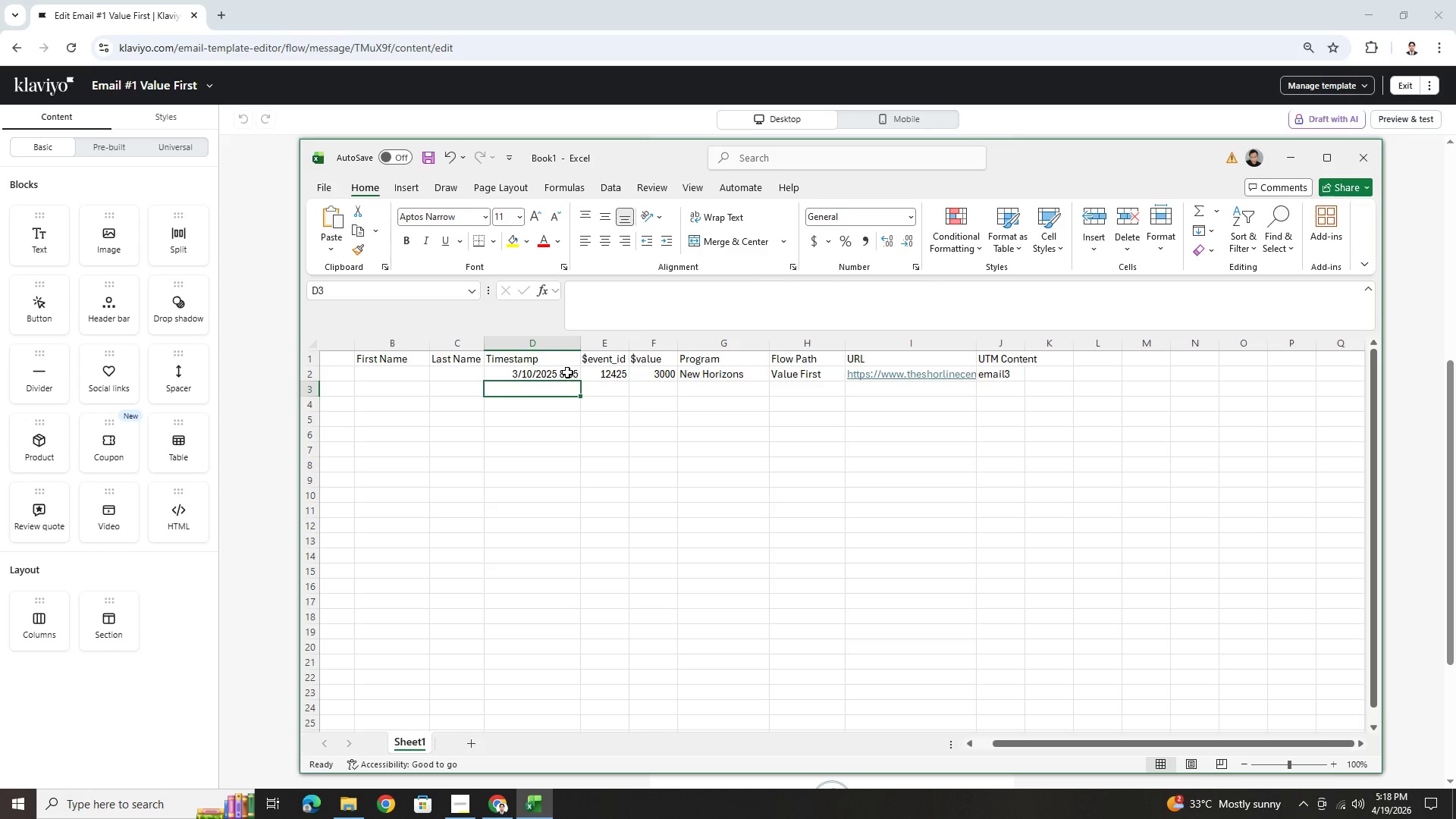 
left_click([567, 372])
 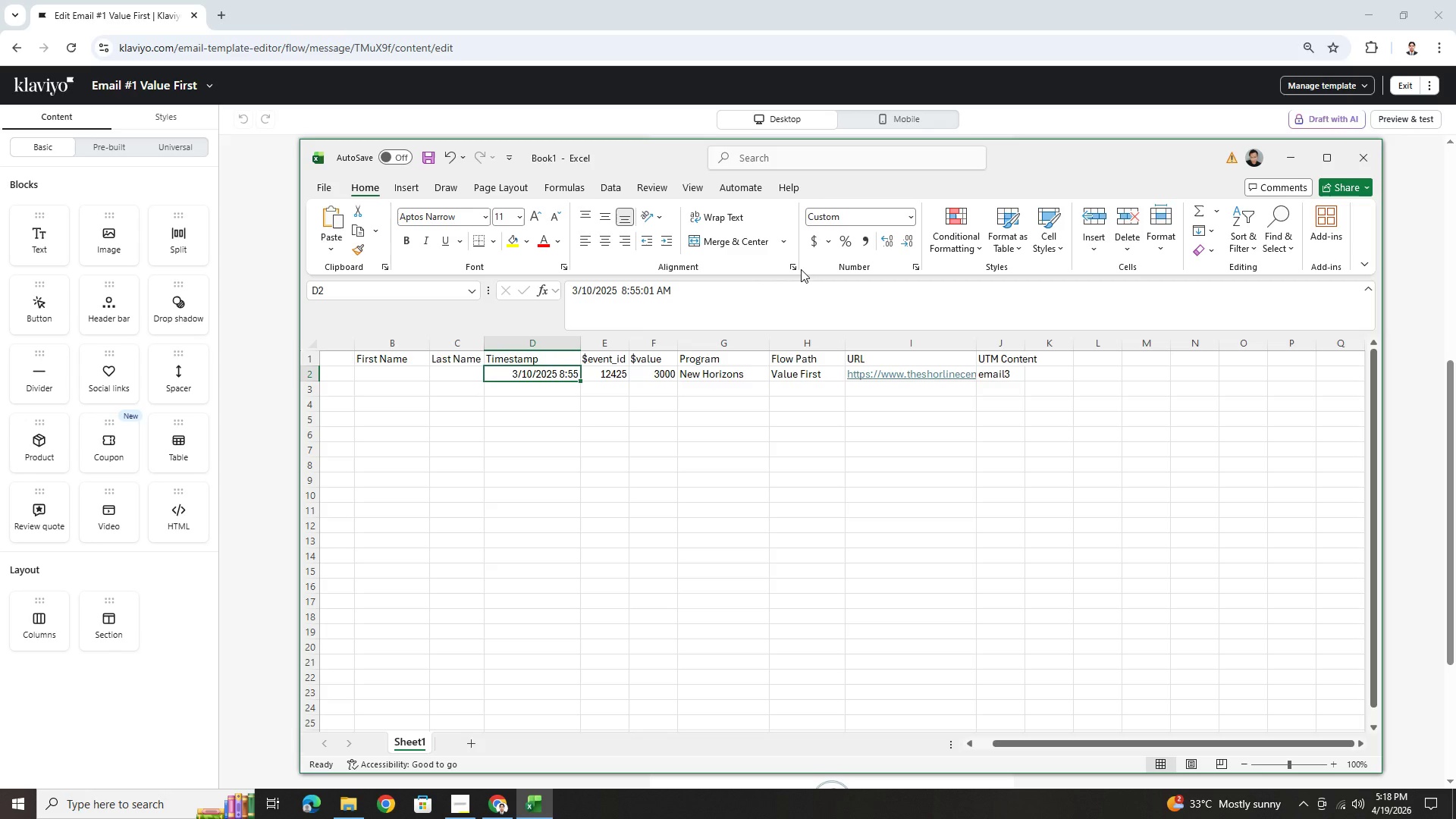 
left_click([908, 217])
 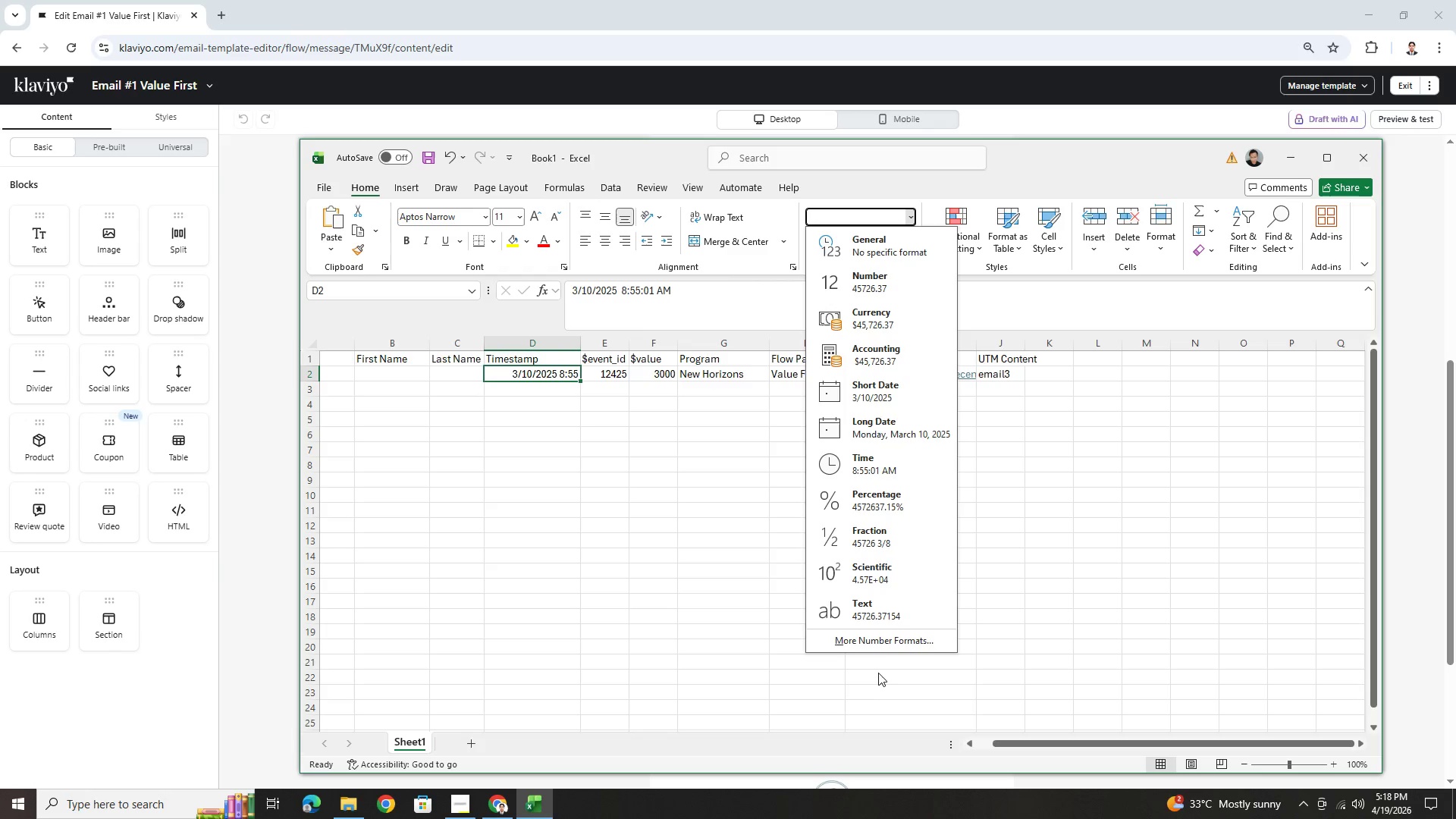 
left_click([879, 637])
 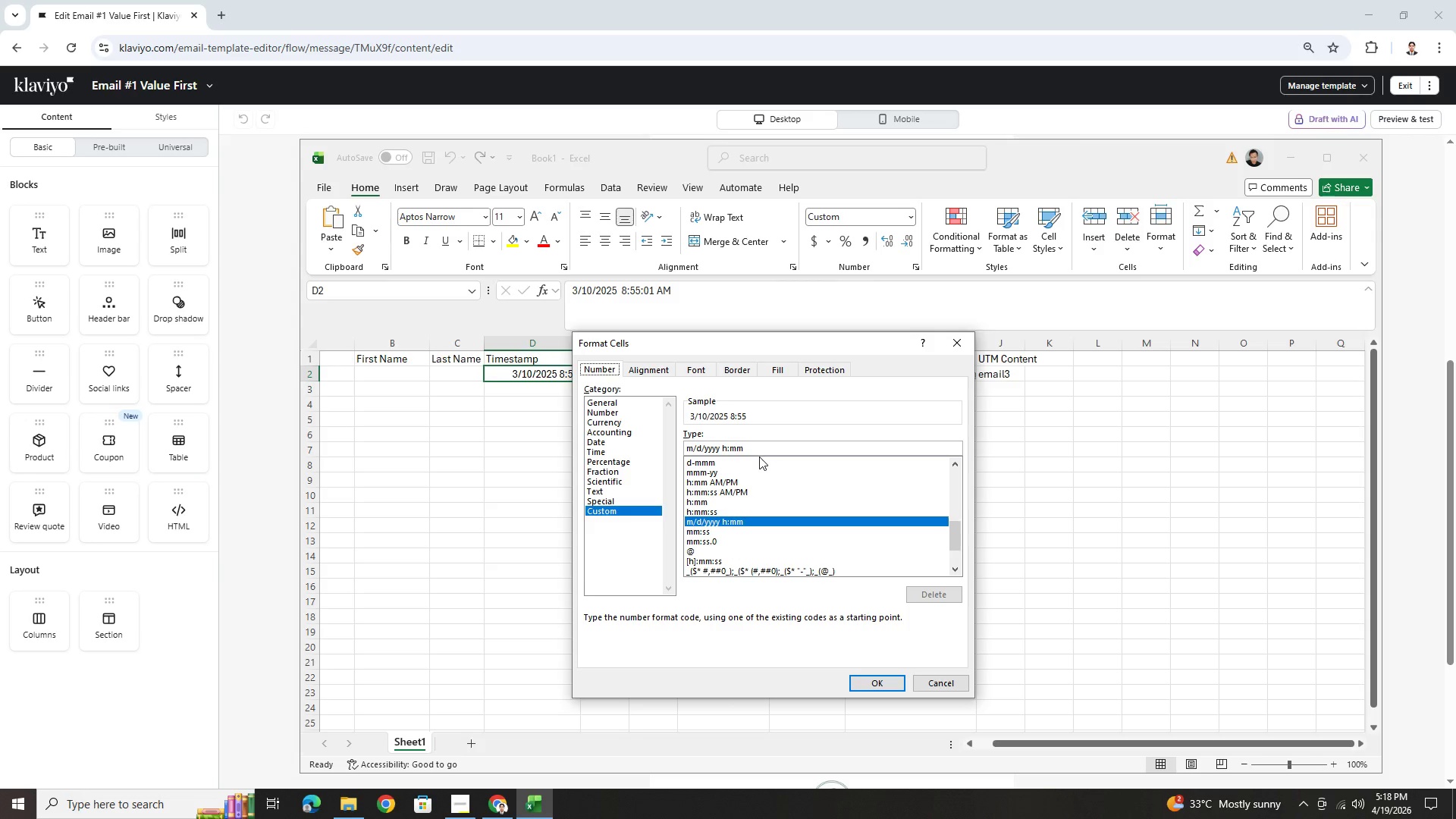 
left_click([756, 450])
 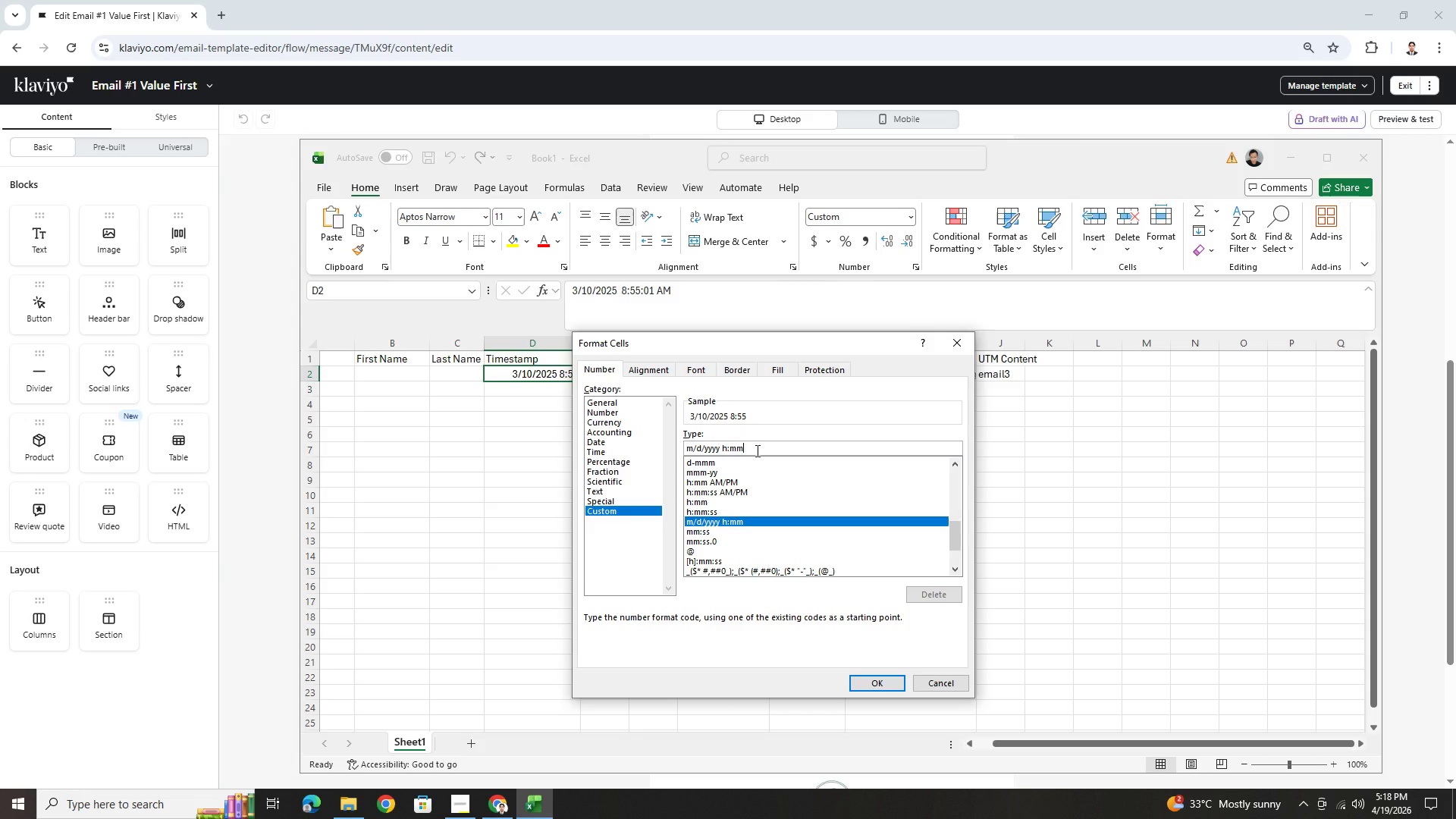 
double_click([756, 450])
 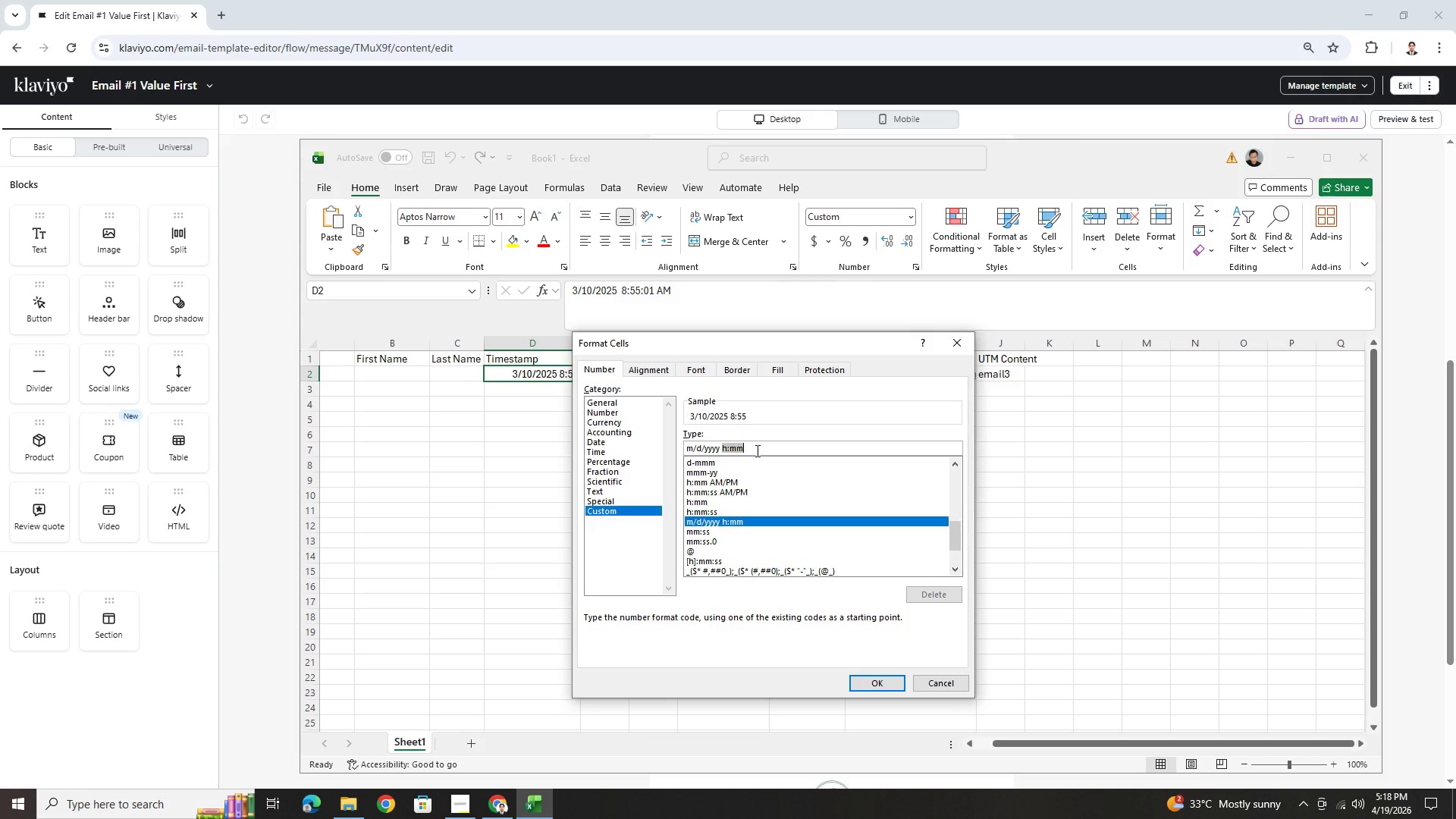 
triple_click([756, 450])
 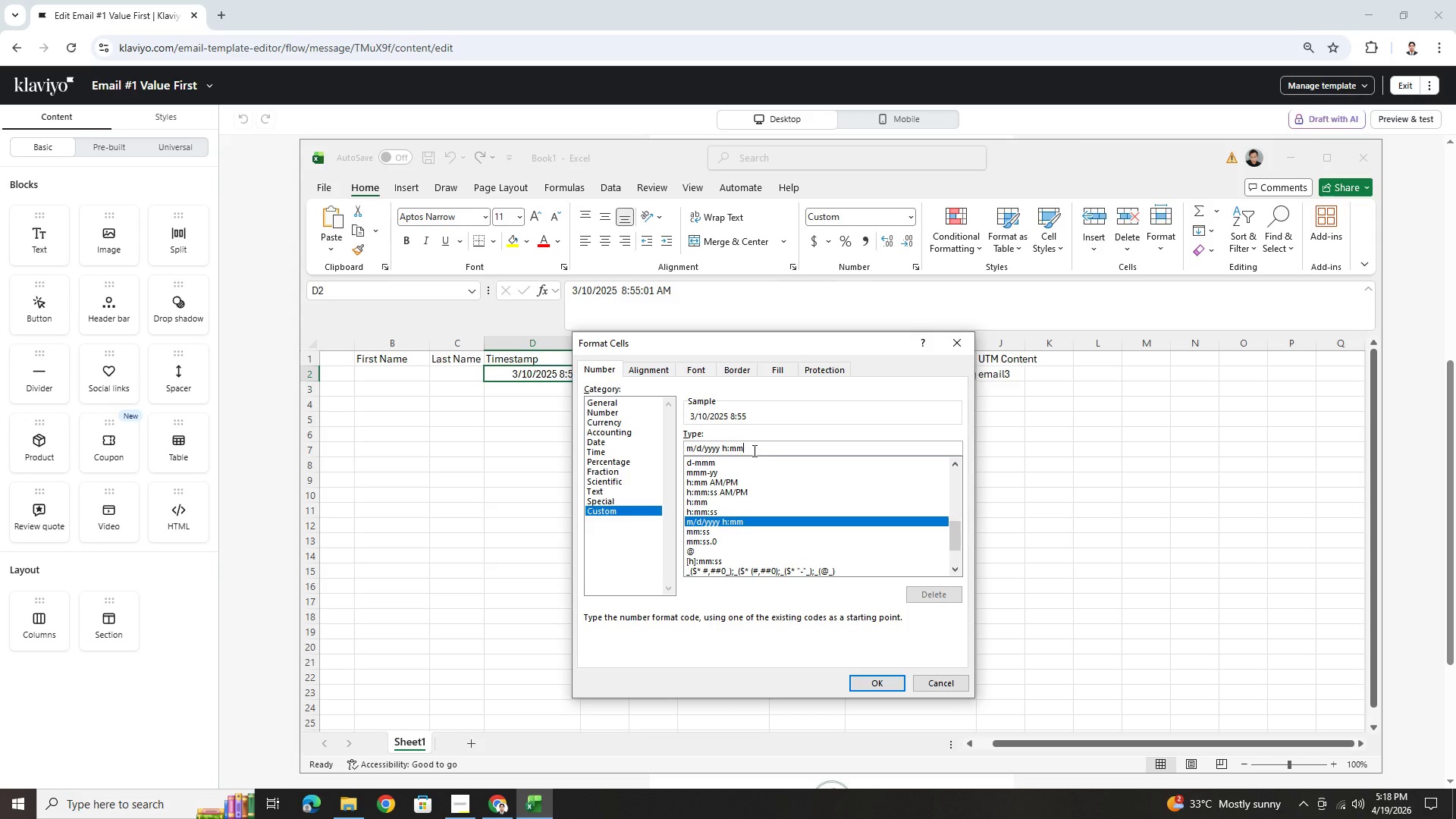 
left_click_drag(start_coordinate=[753, 450], to_coordinate=[674, 447])
 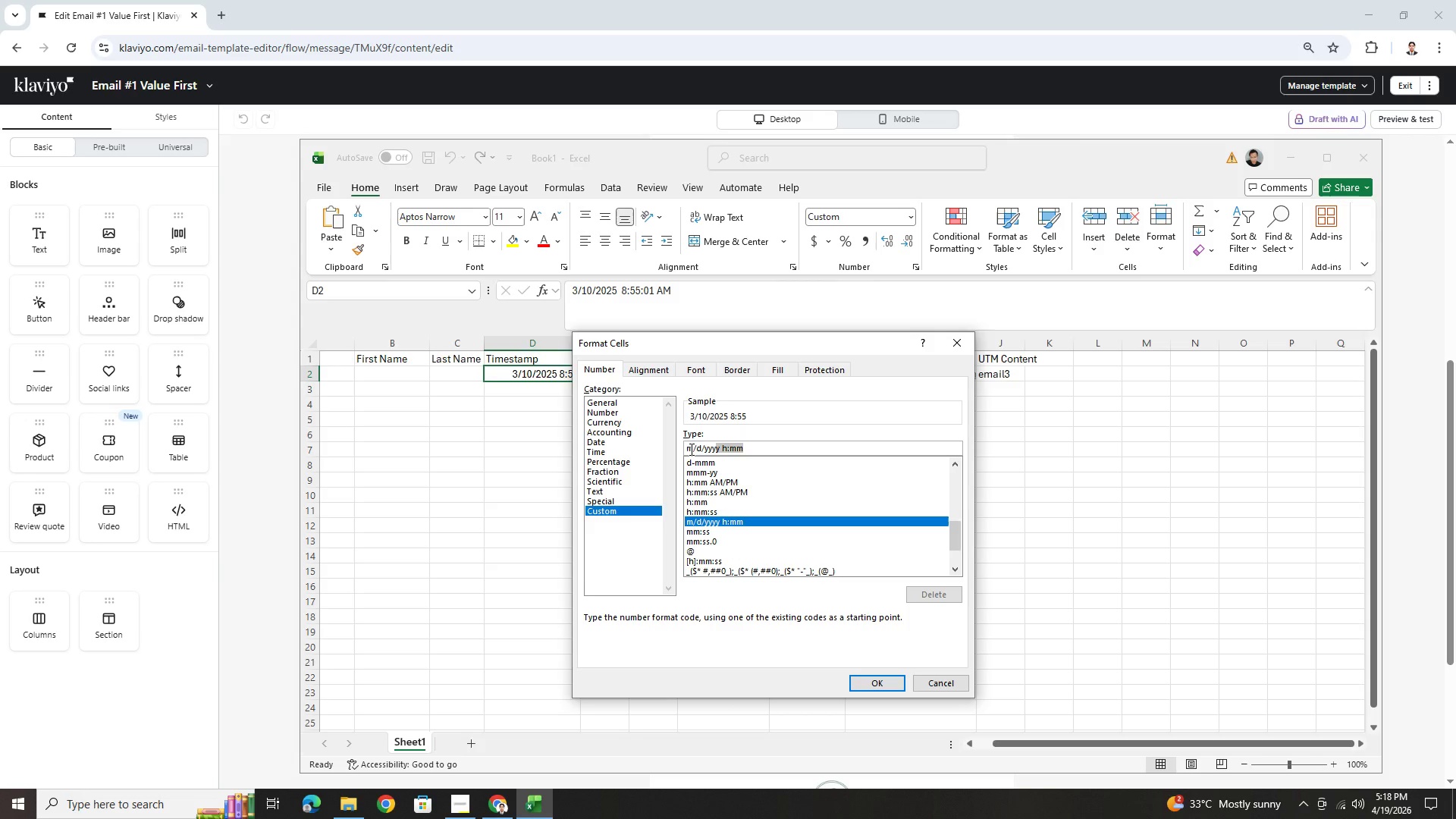 
hold_key(key=ShiftLeft, duration=0.67)
left_click([689, 450])
 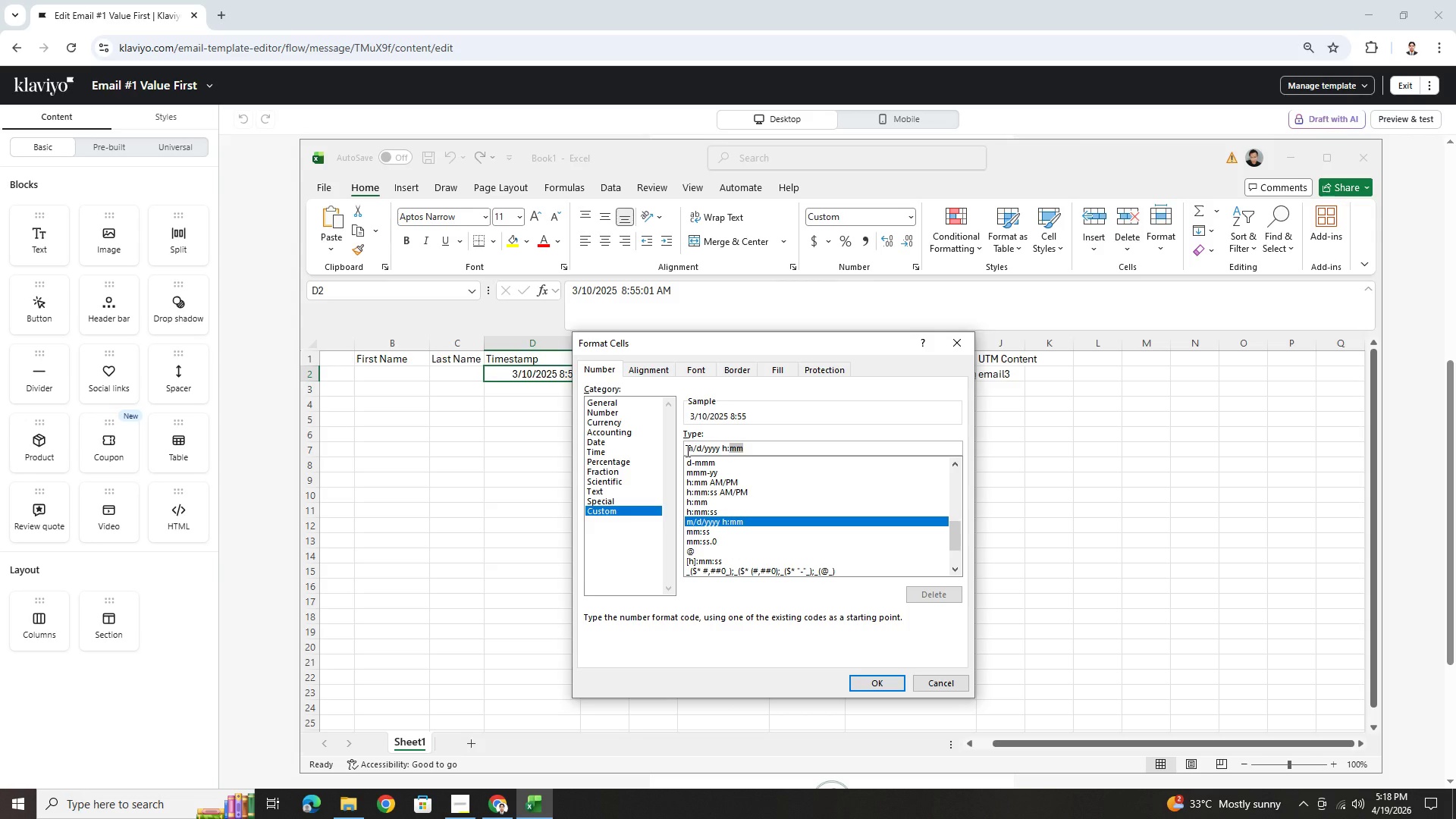 
left_click([686, 450])
 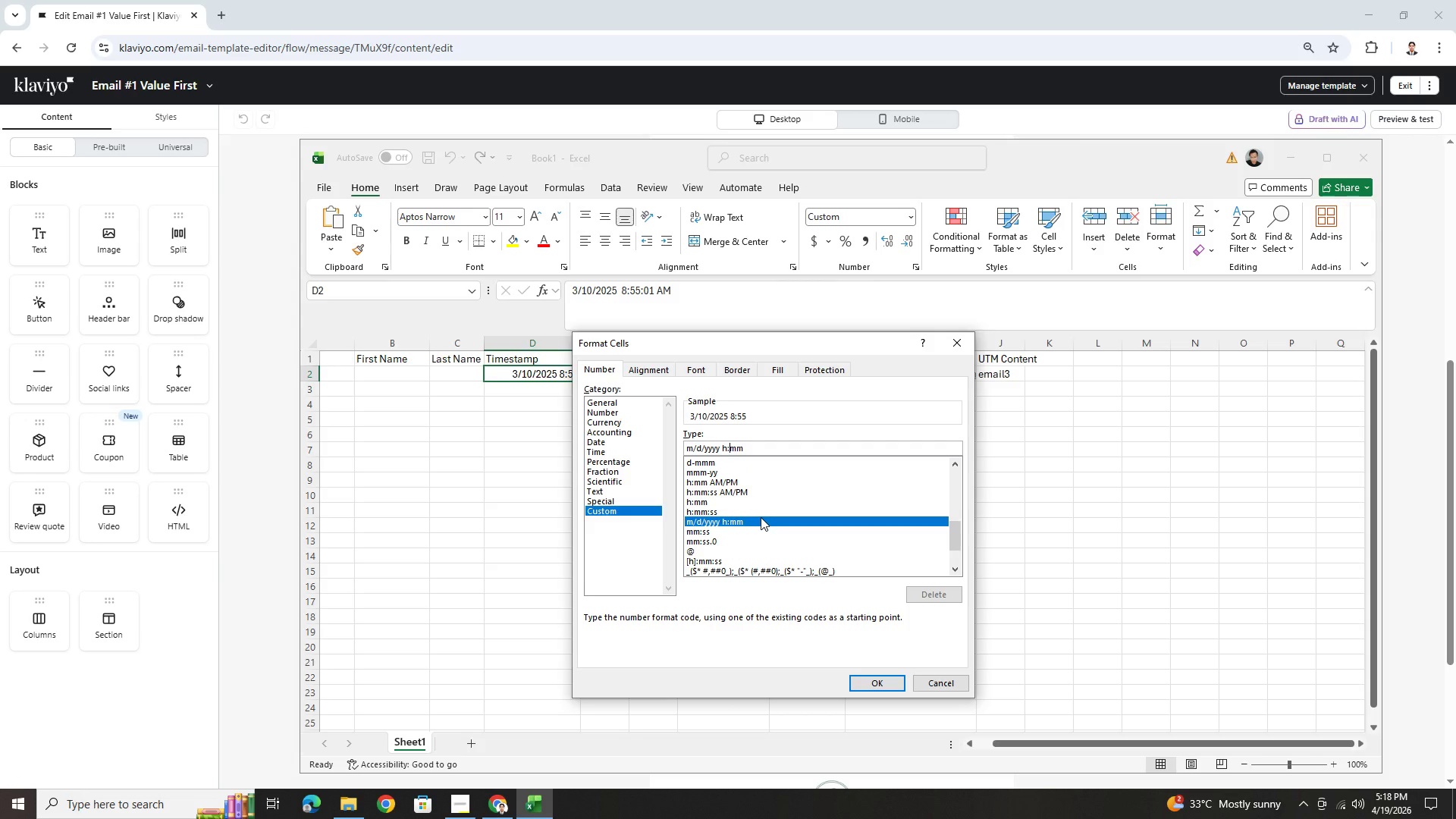 
scroll: coordinate [761, 517], scroll_direction: up, amount: 4.0
 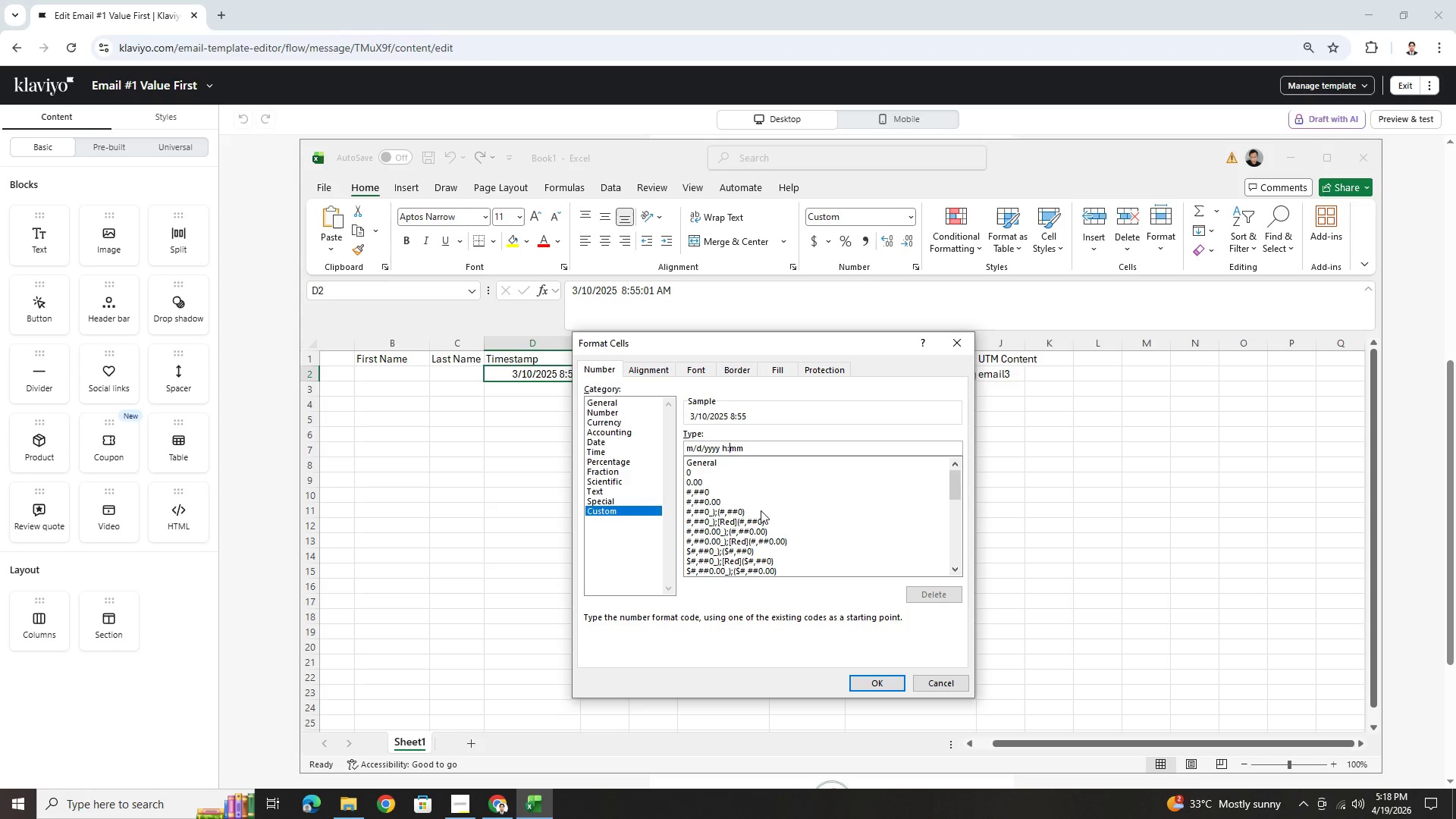 
scroll: coordinate [761, 507], scroll_direction: down, amount: 13.0
 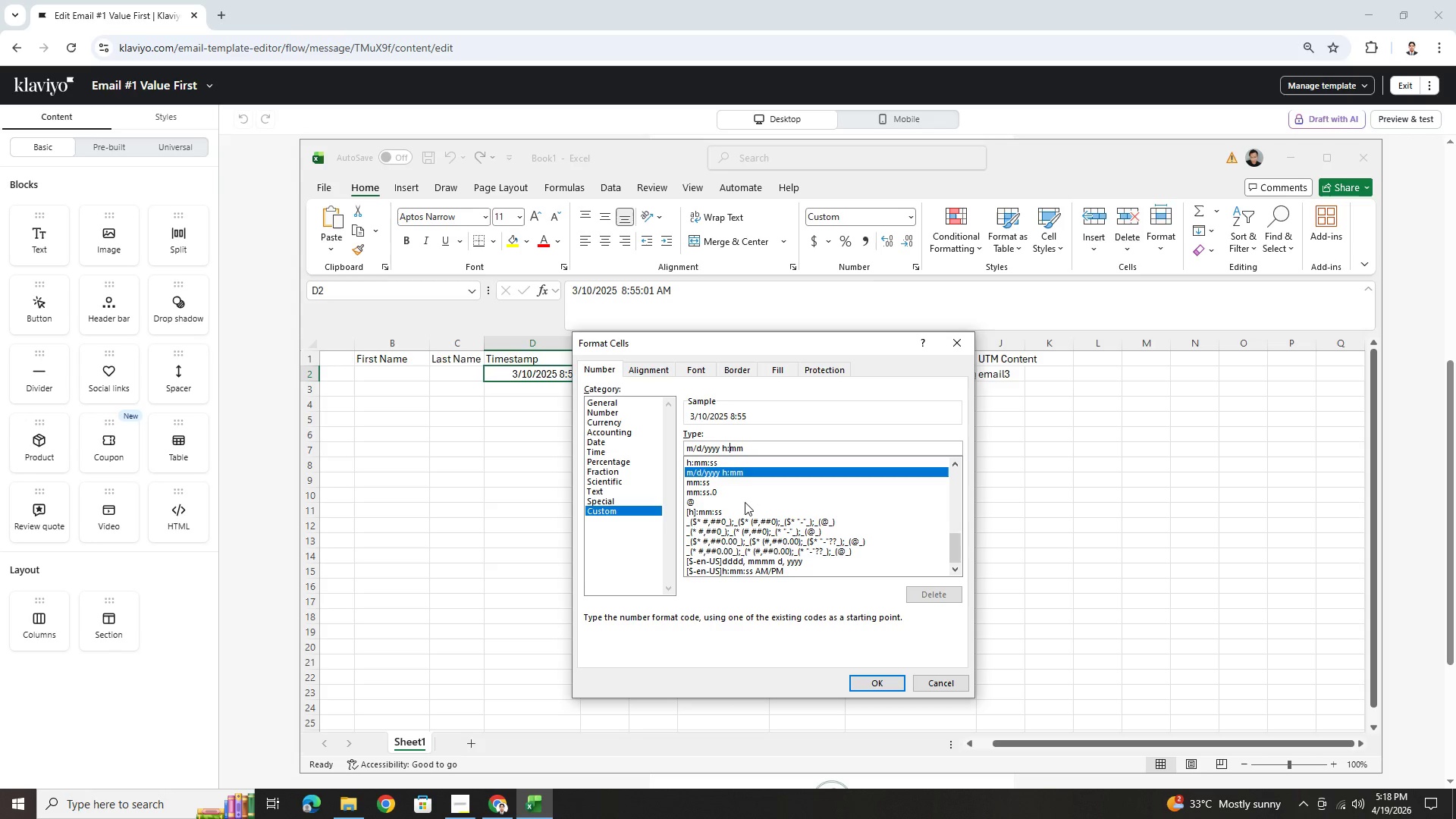 
scroll: coordinate [739, 505], scroll_direction: up, amount: 4.0
 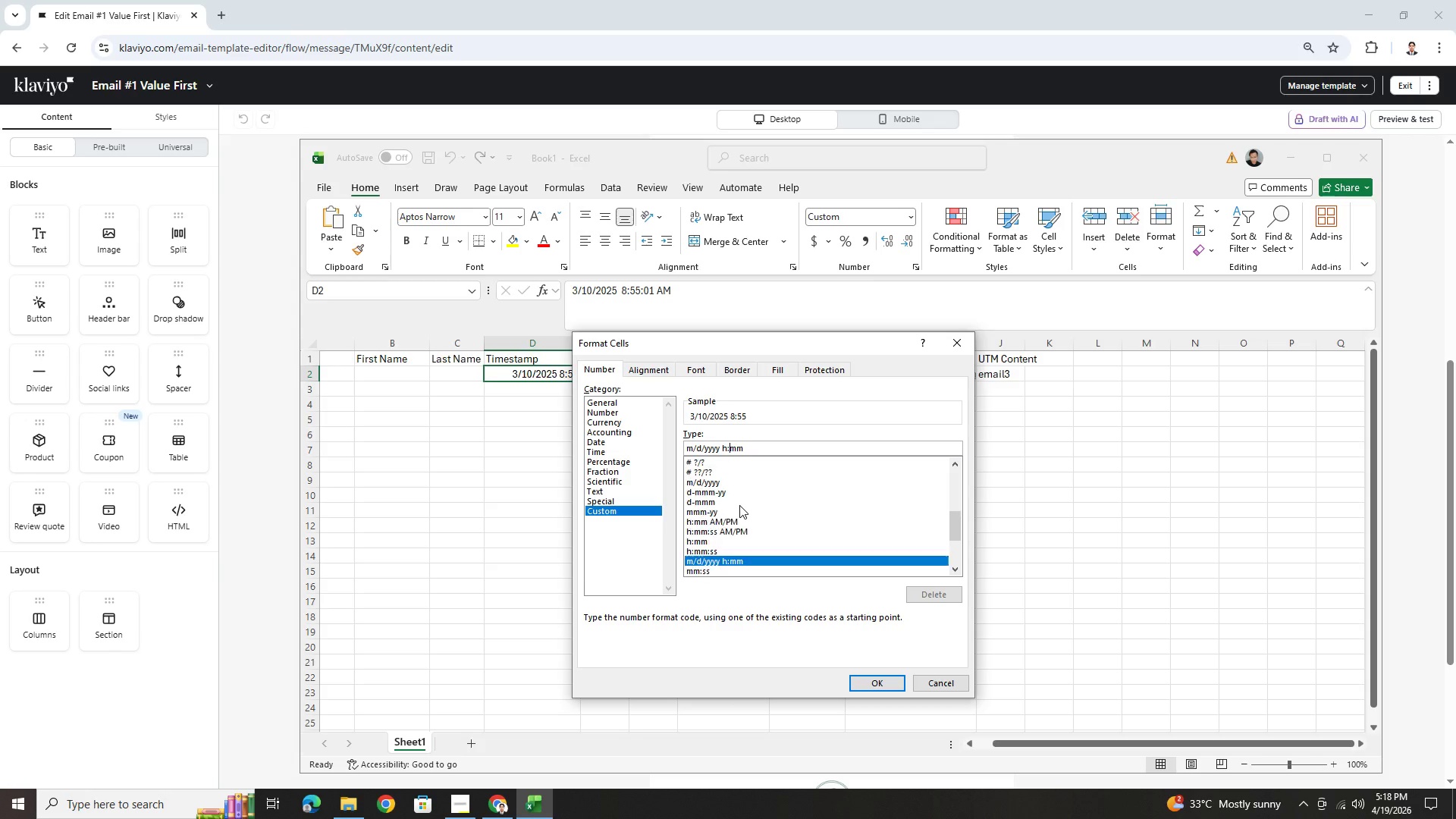 
scroll: coordinate [739, 505], scroll_direction: down, amount: 1.0
 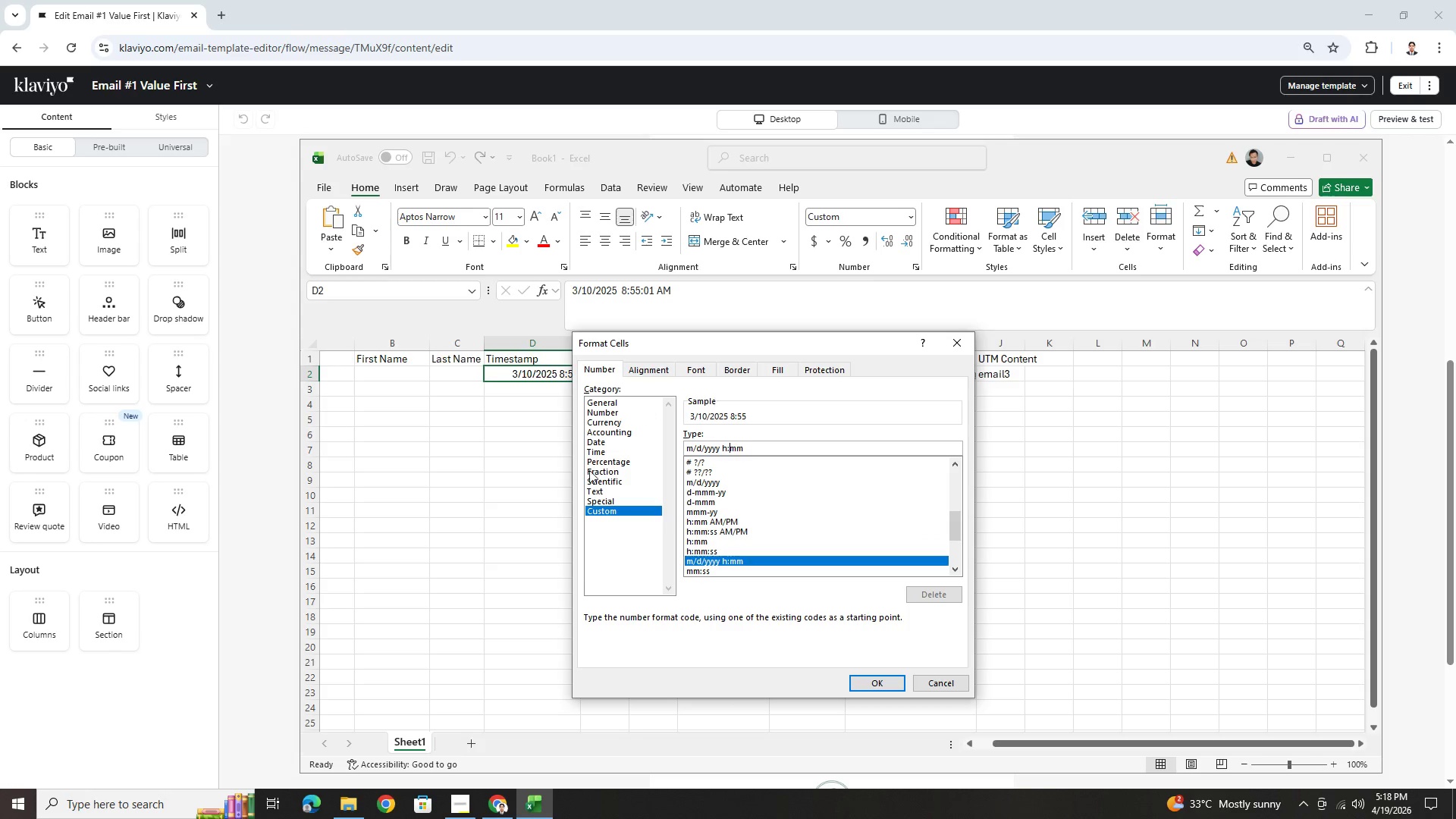 
left_click([608, 511])
 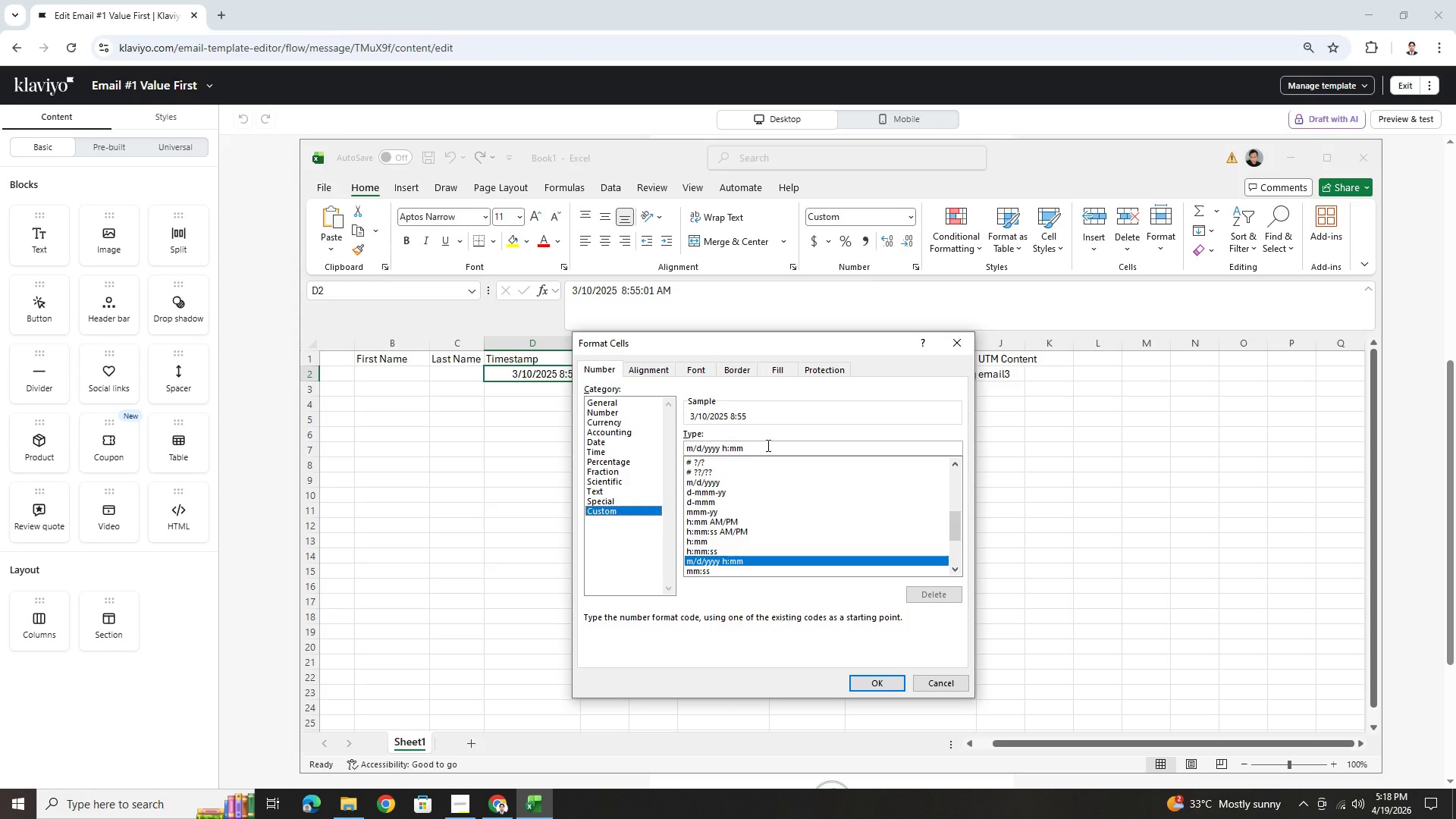 
double_click([767, 447])
 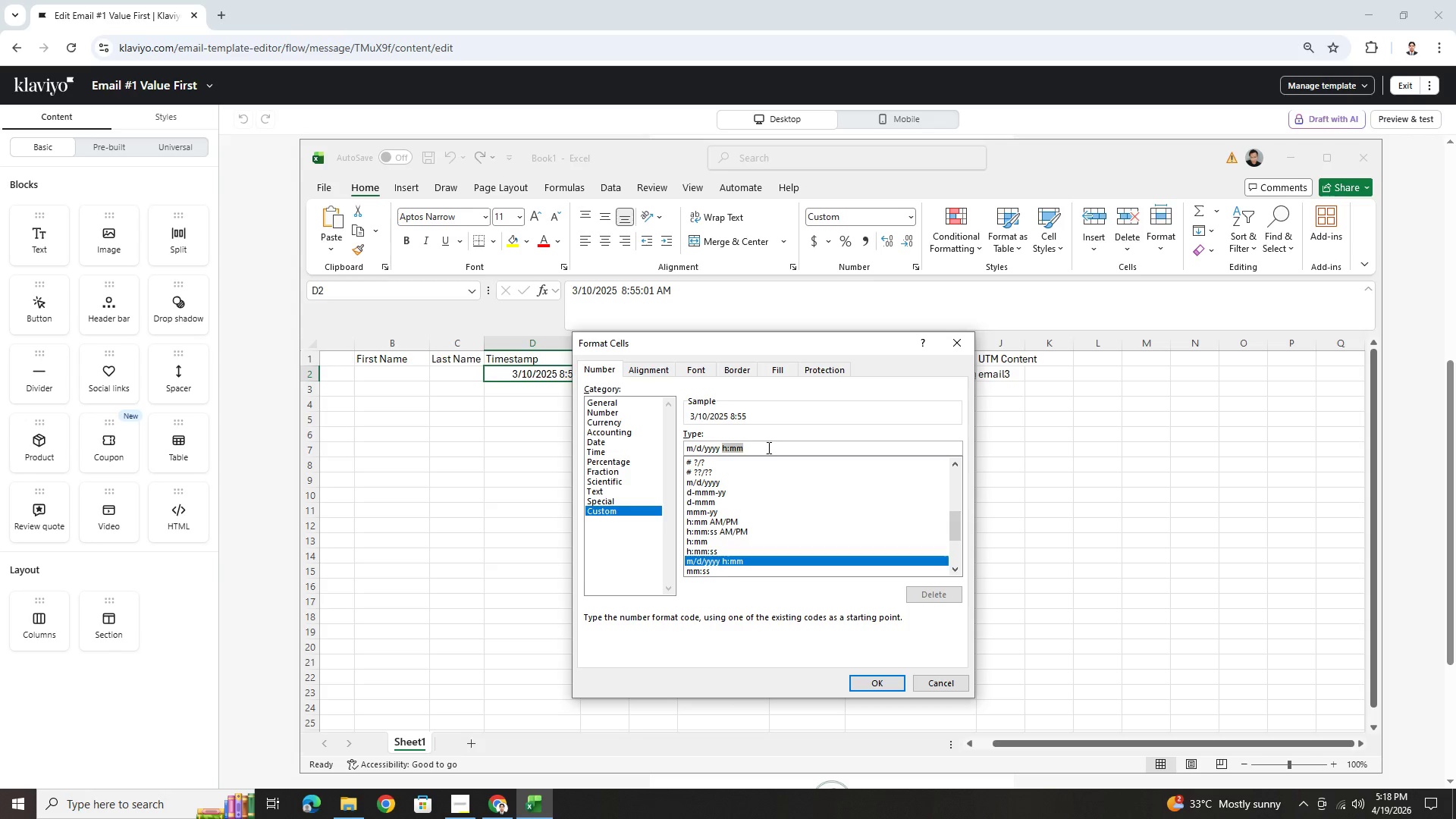 
key(Backspace)
type(yyyuy/mm/dd hh:mm:ss)
 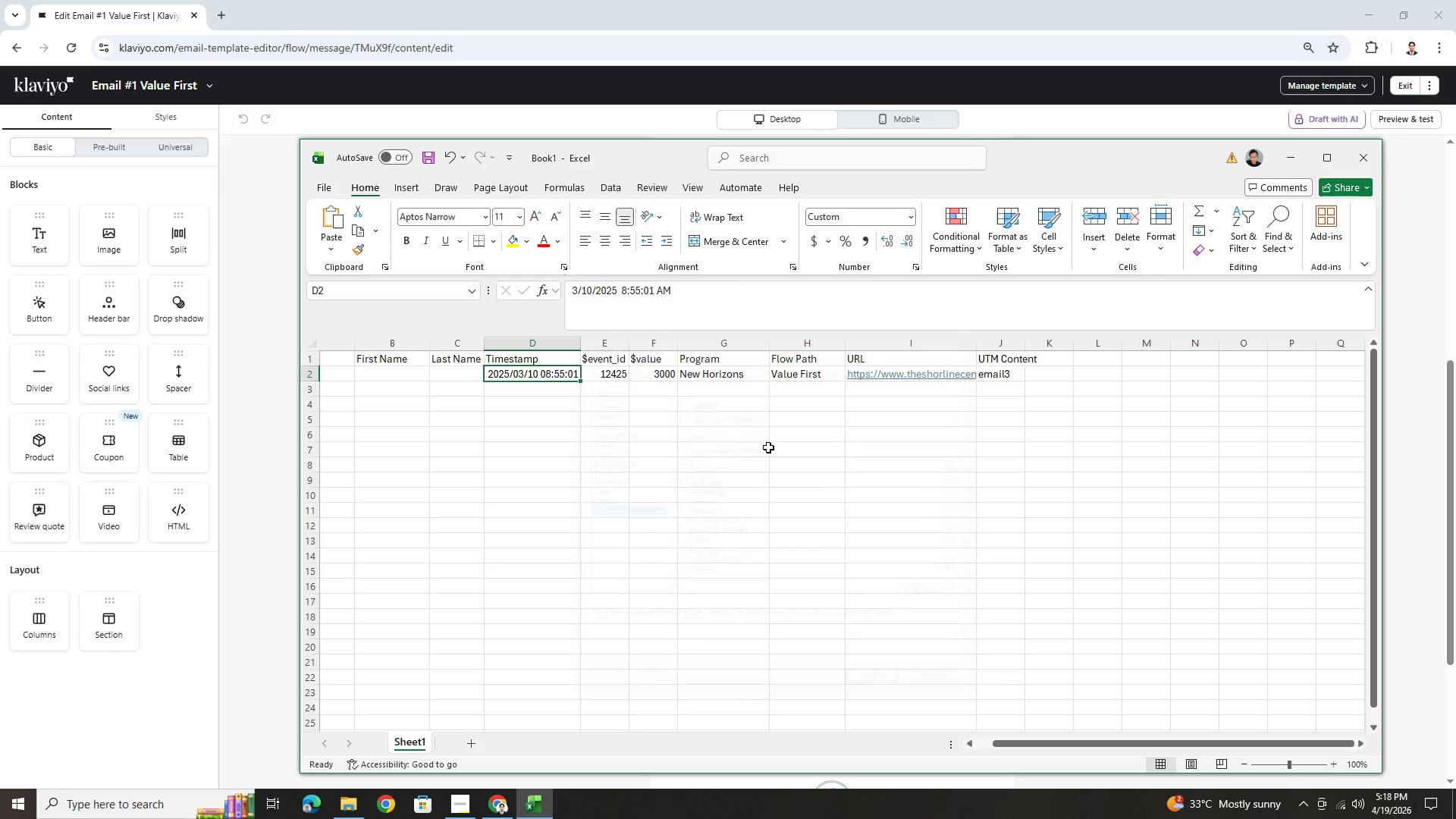 
key(Enter)
 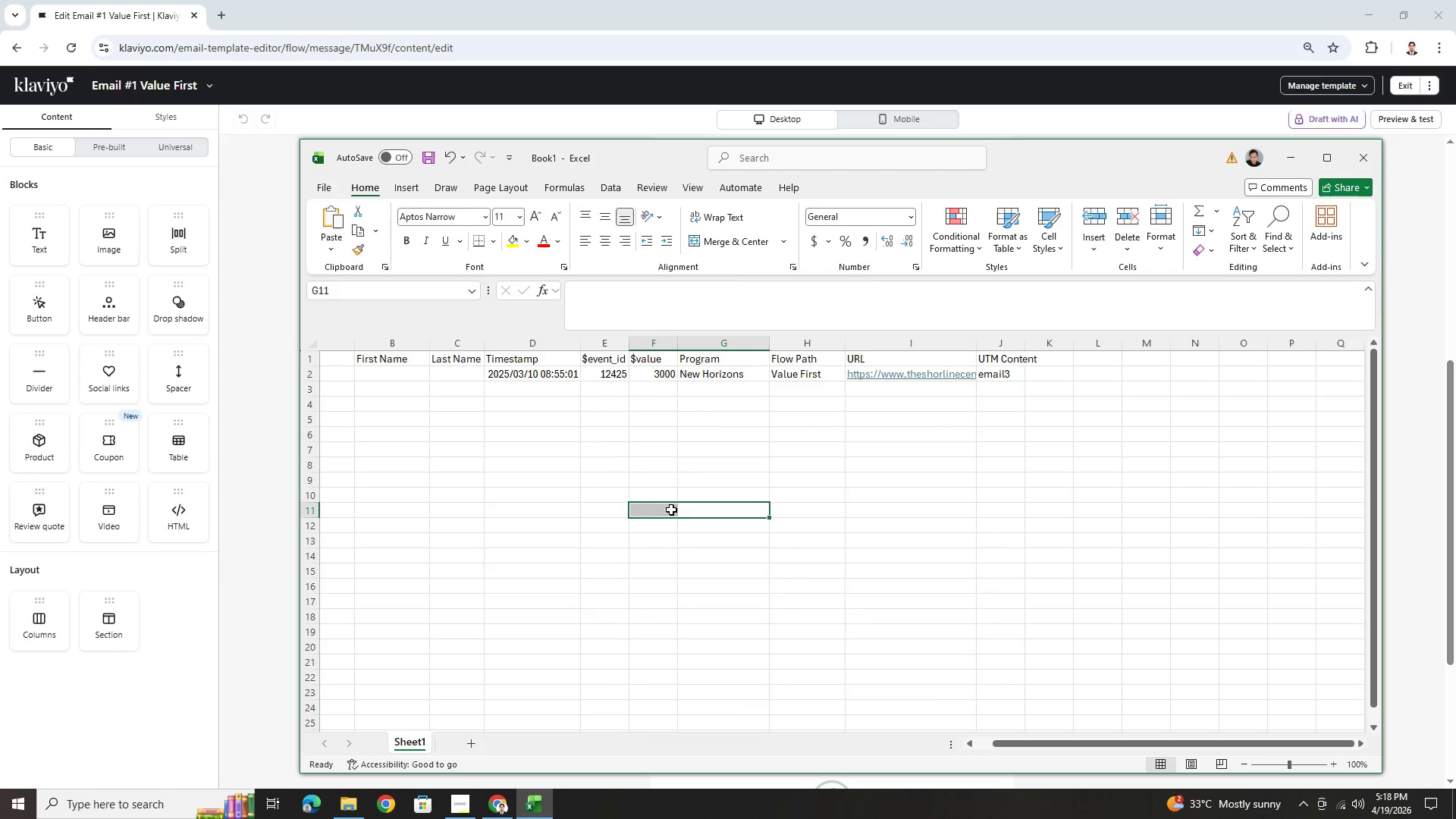 
left_click([563, 400])
 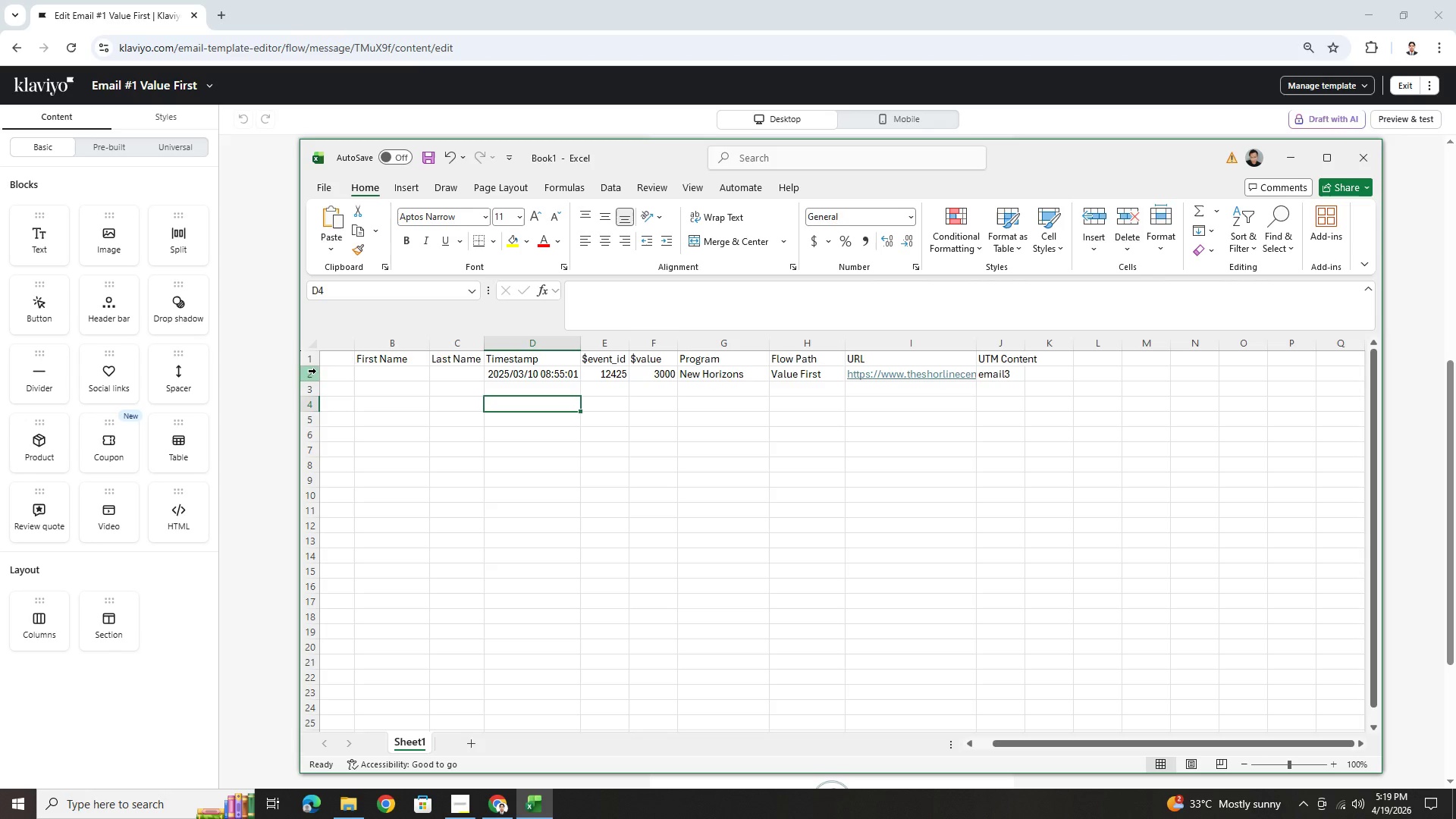 
wait(5.3)
 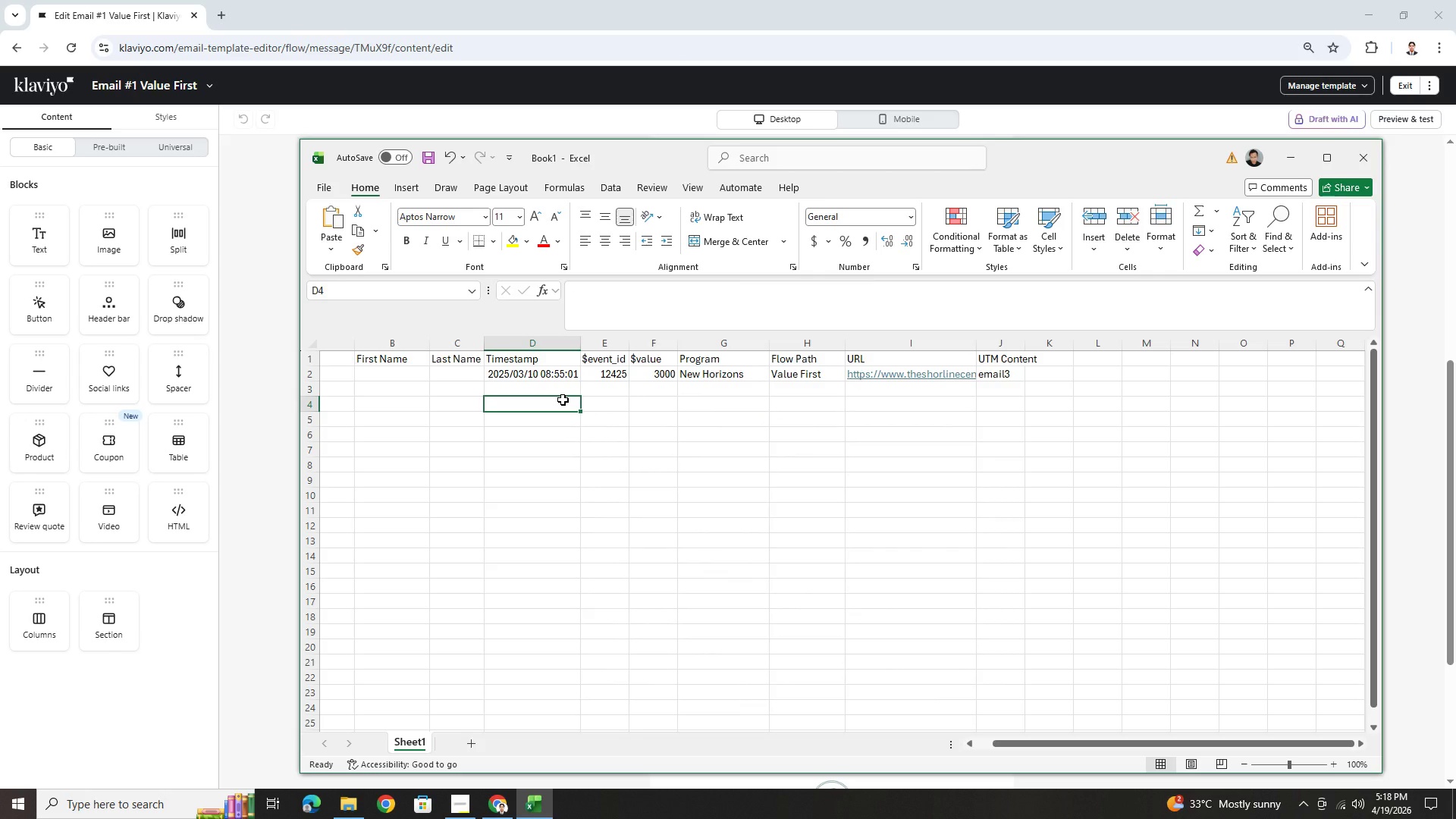 
left_click_drag(start_coordinate=[1091, 746], to_coordinate=[908, 738])
 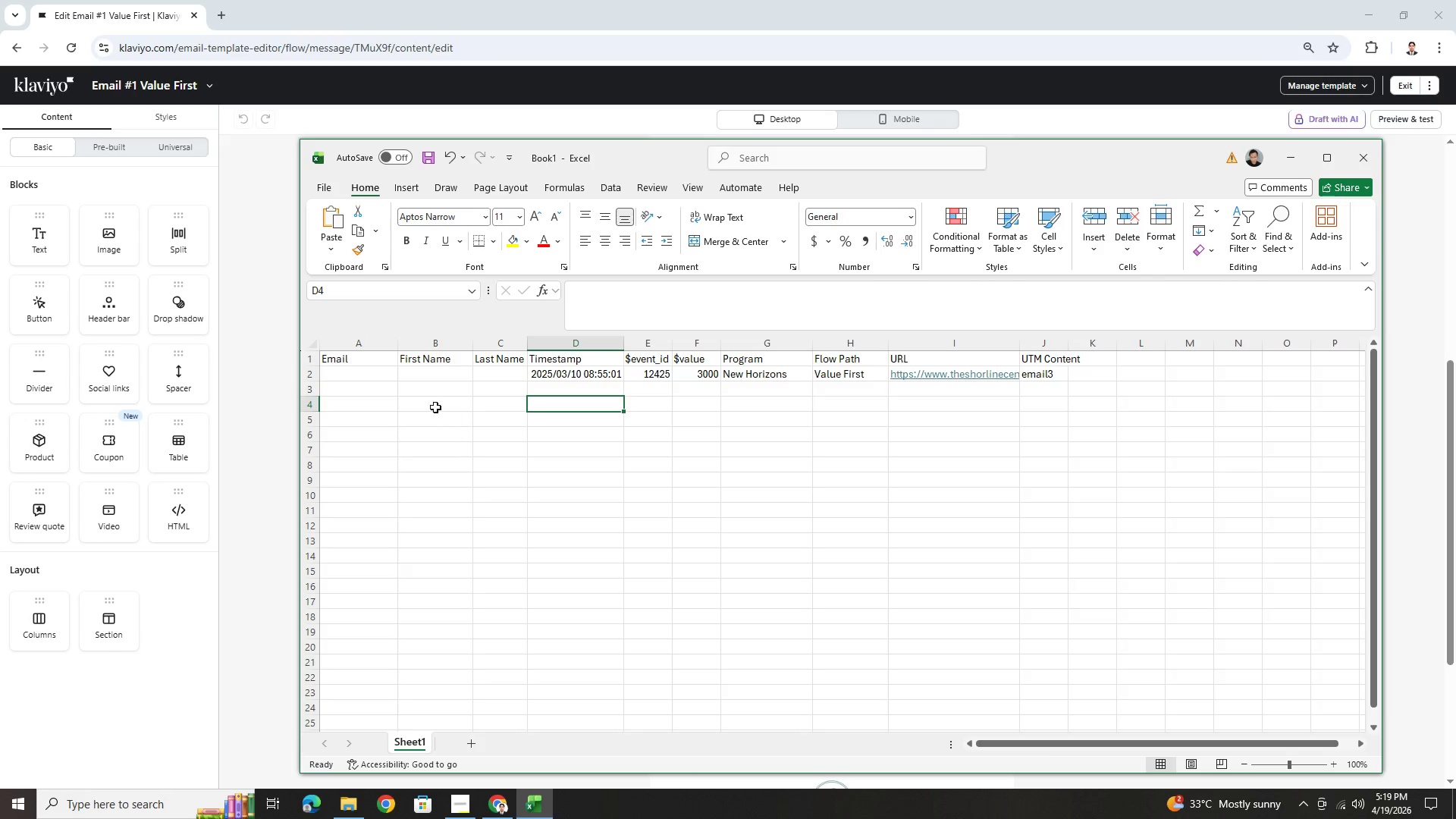 
left_click([387, 375])
 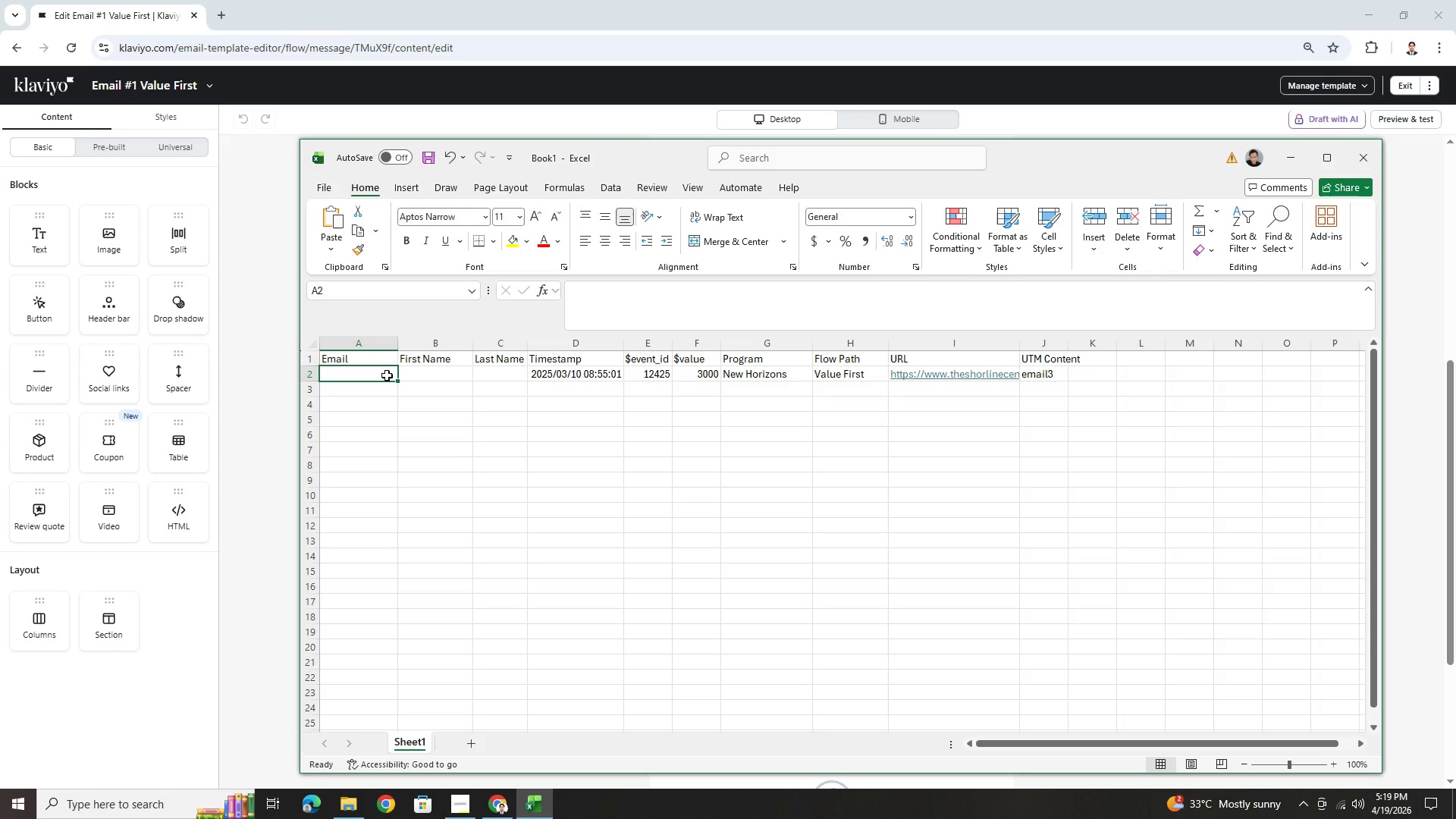 
wait(6.48)
 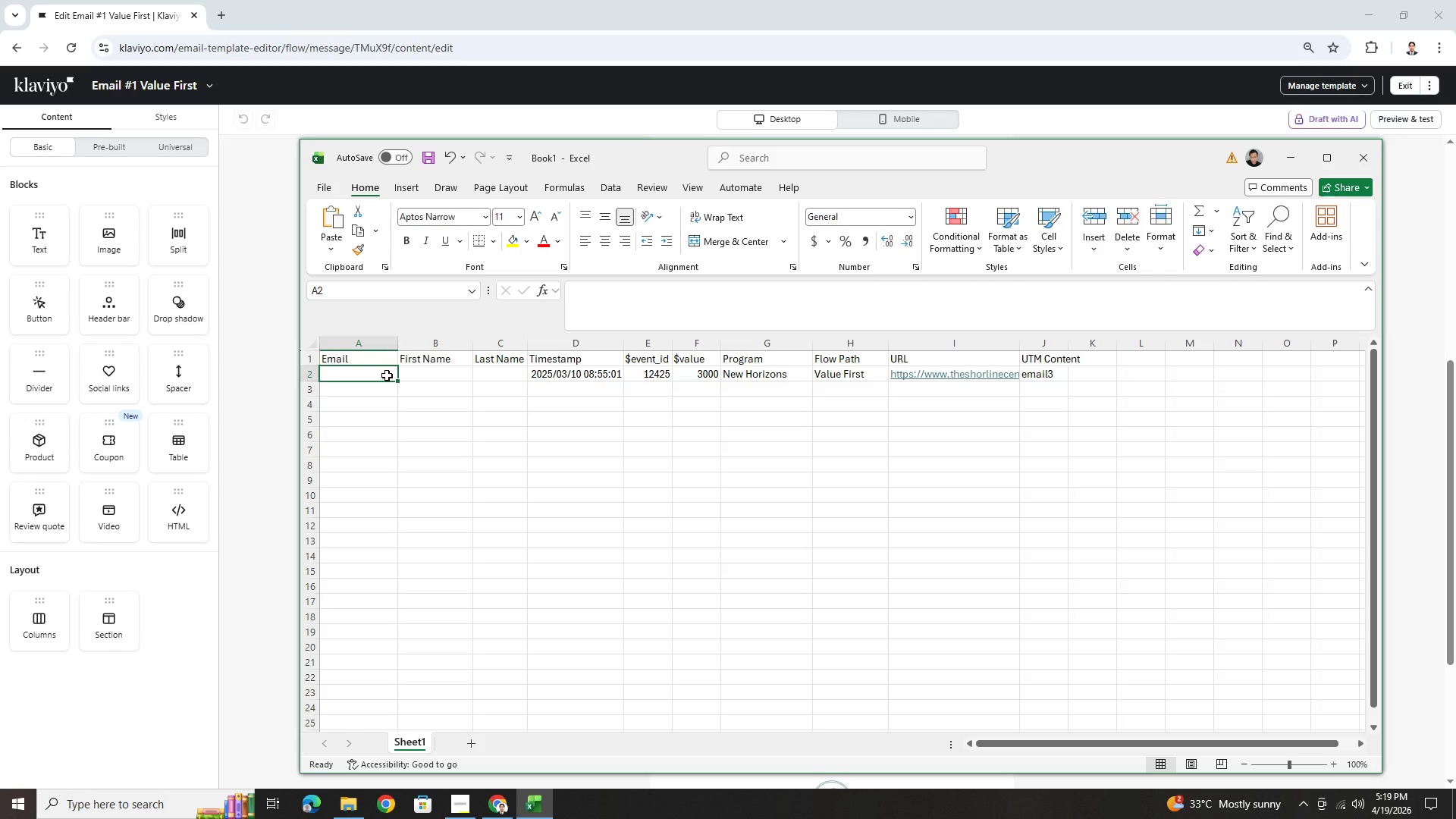 
type(rogelio)
 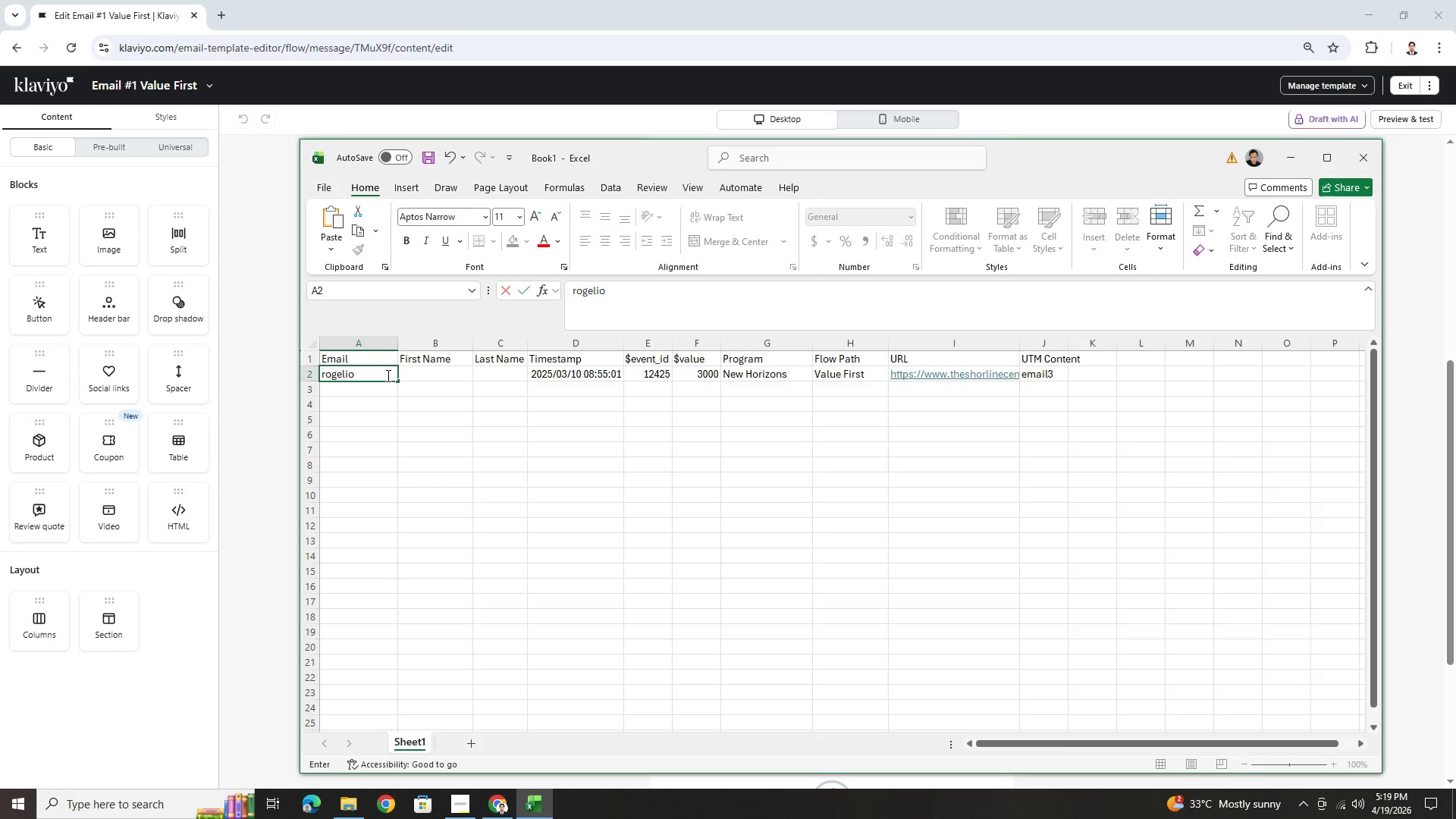 
type(35@gmail.com)
key(Tab)
type(Rogelio)
 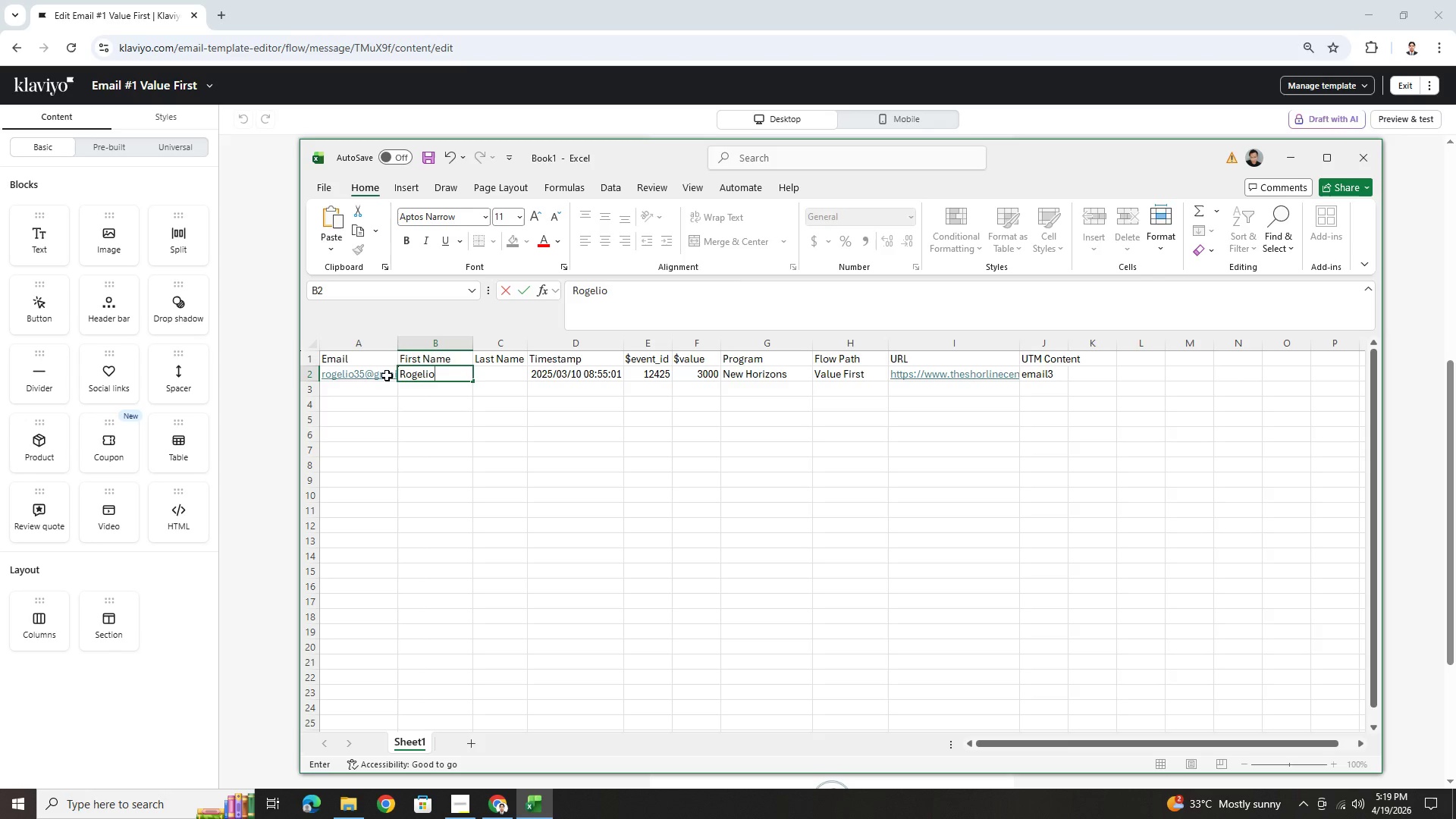 
double_click([356, 372])
 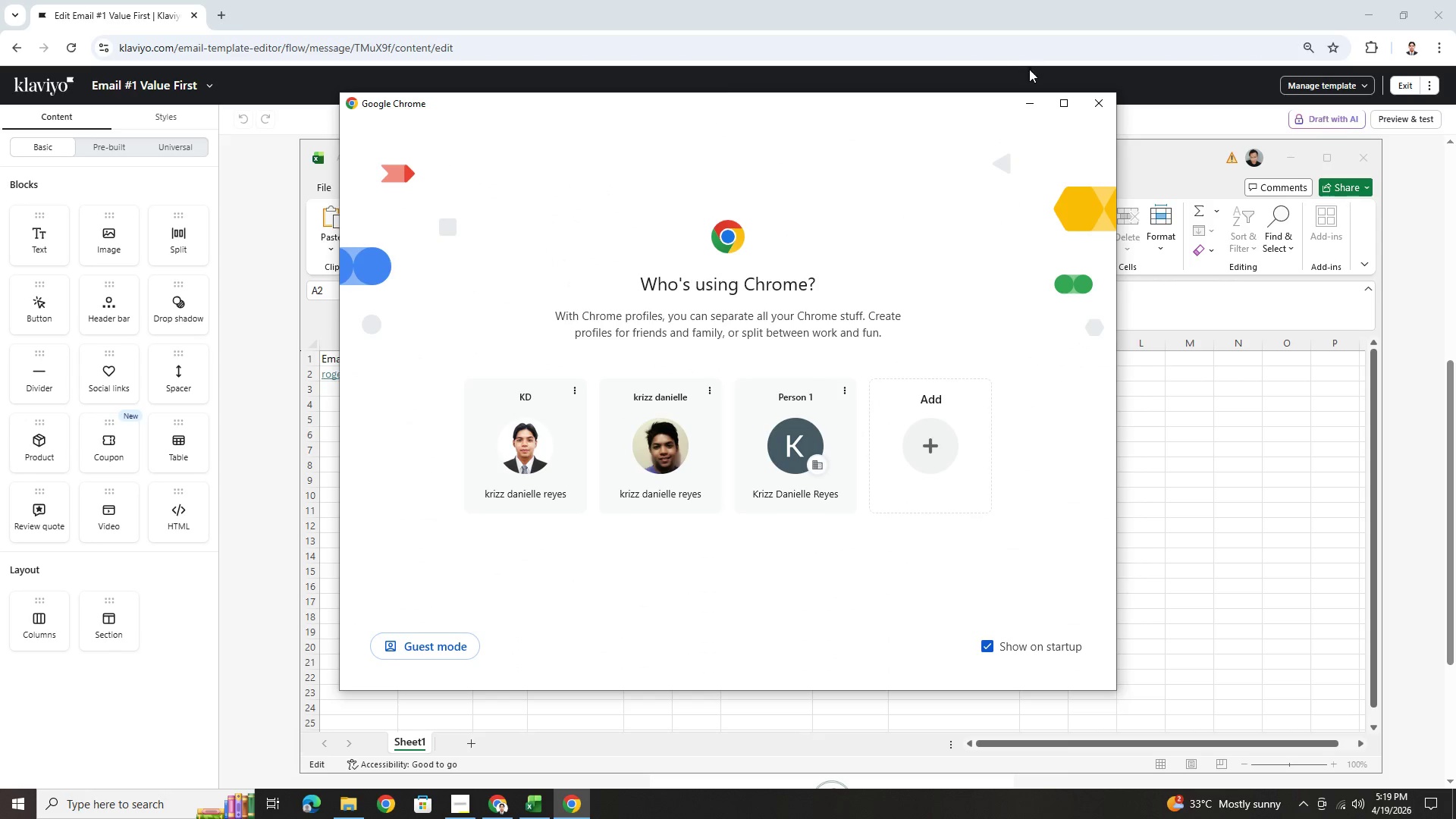 
left_click([1100, 96])
 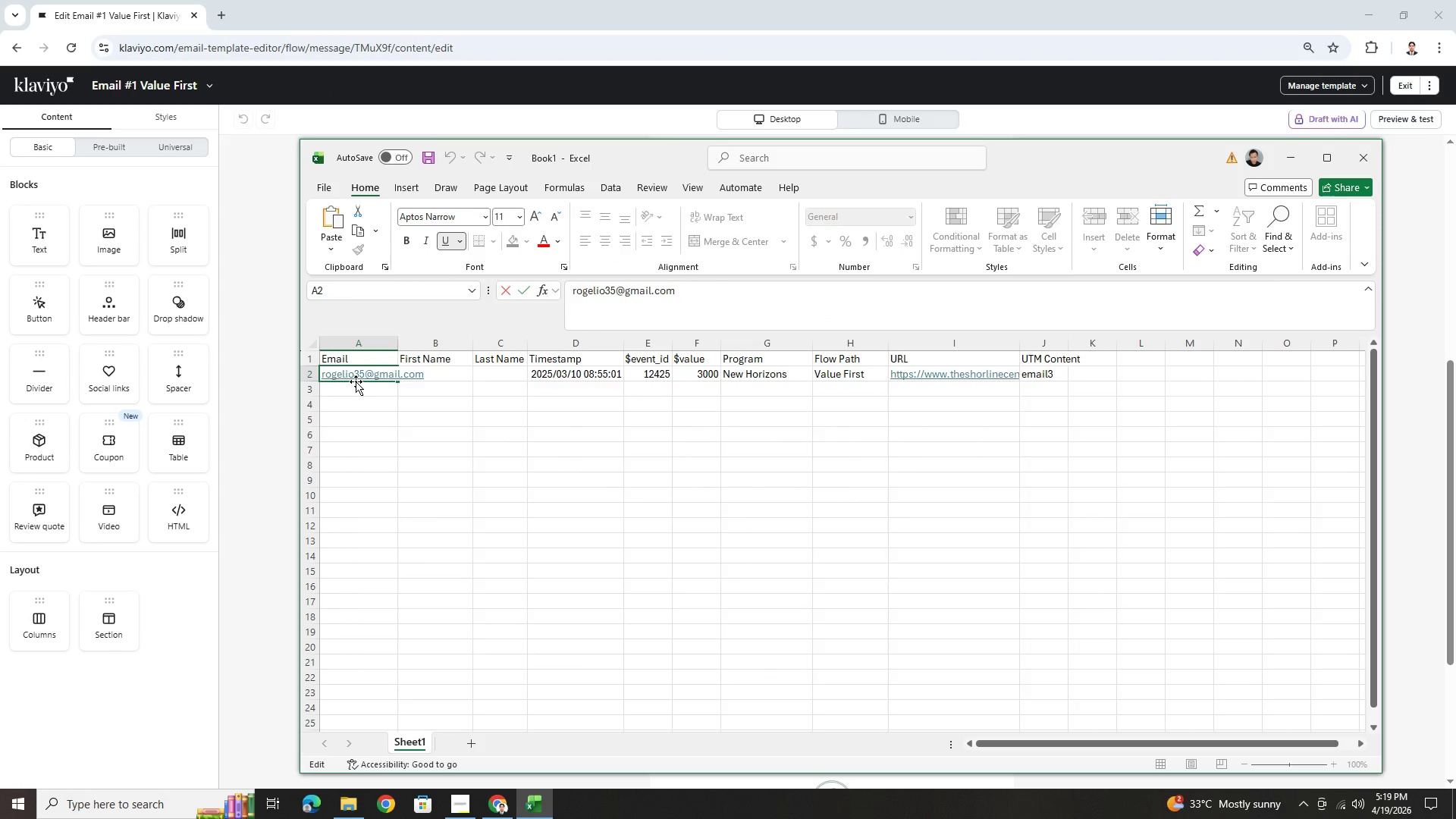 
type(.kho)
 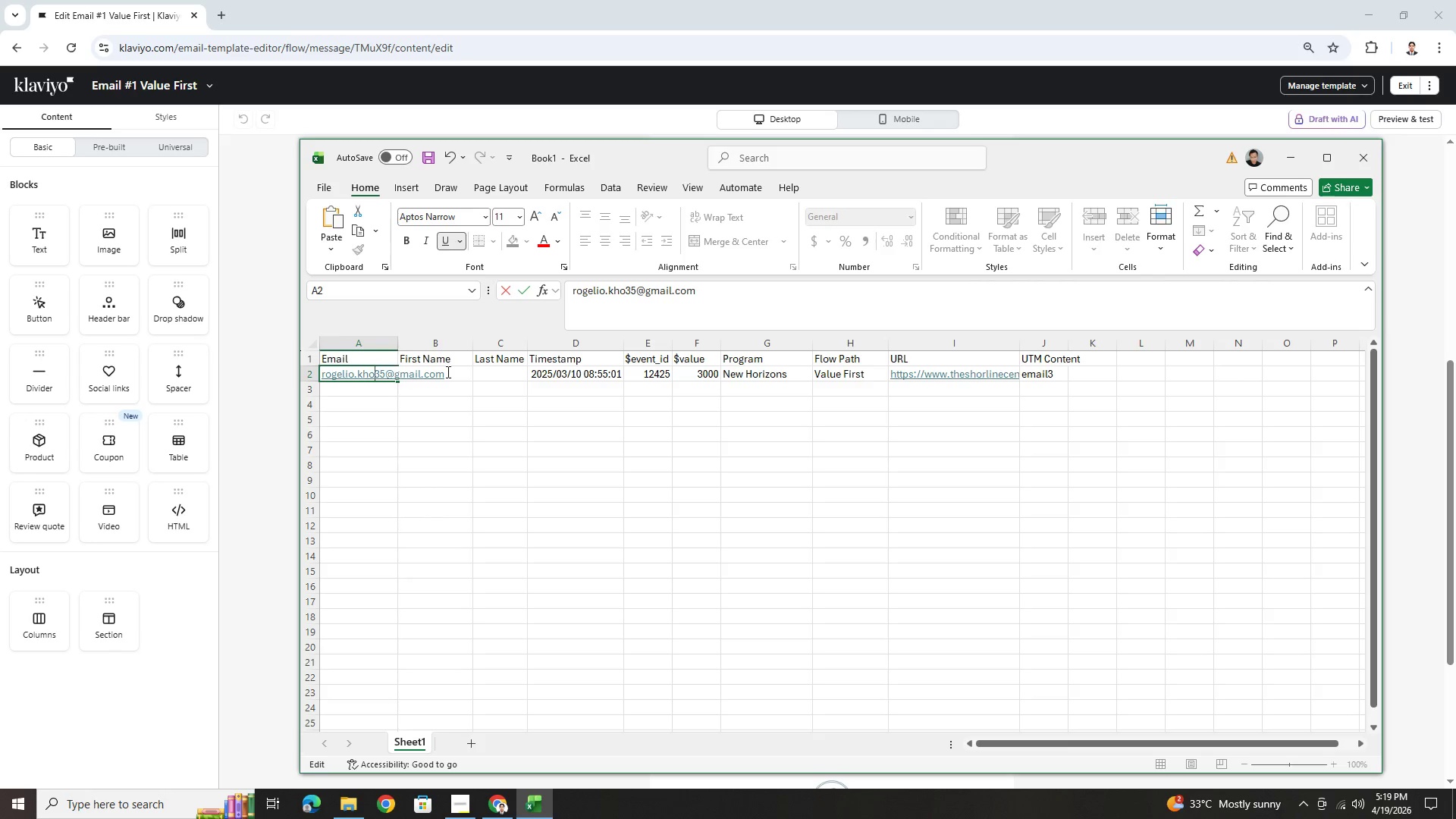 
left_click([513, 375])
 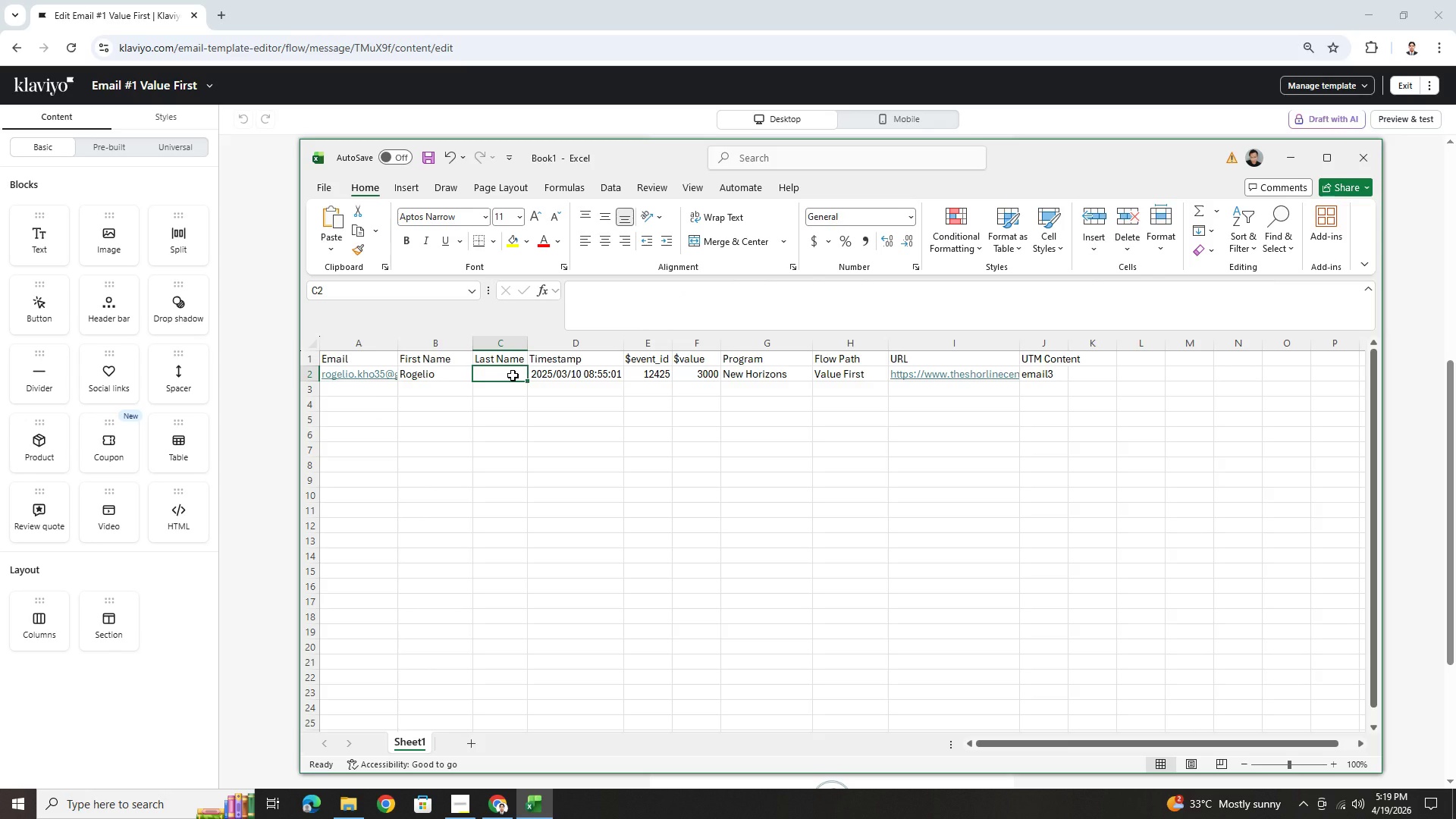 
type(Kho)
 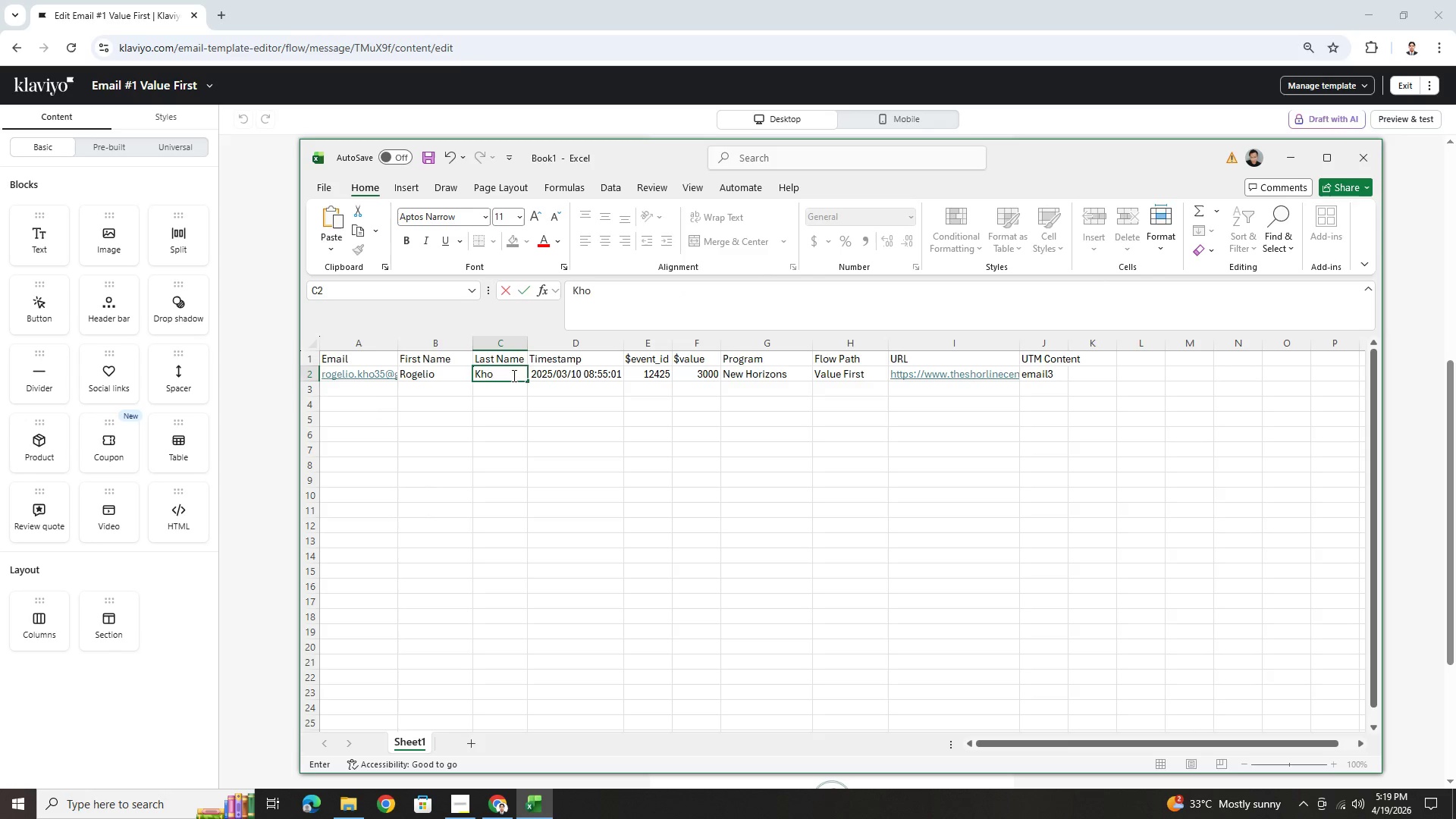 
key(Enter)
 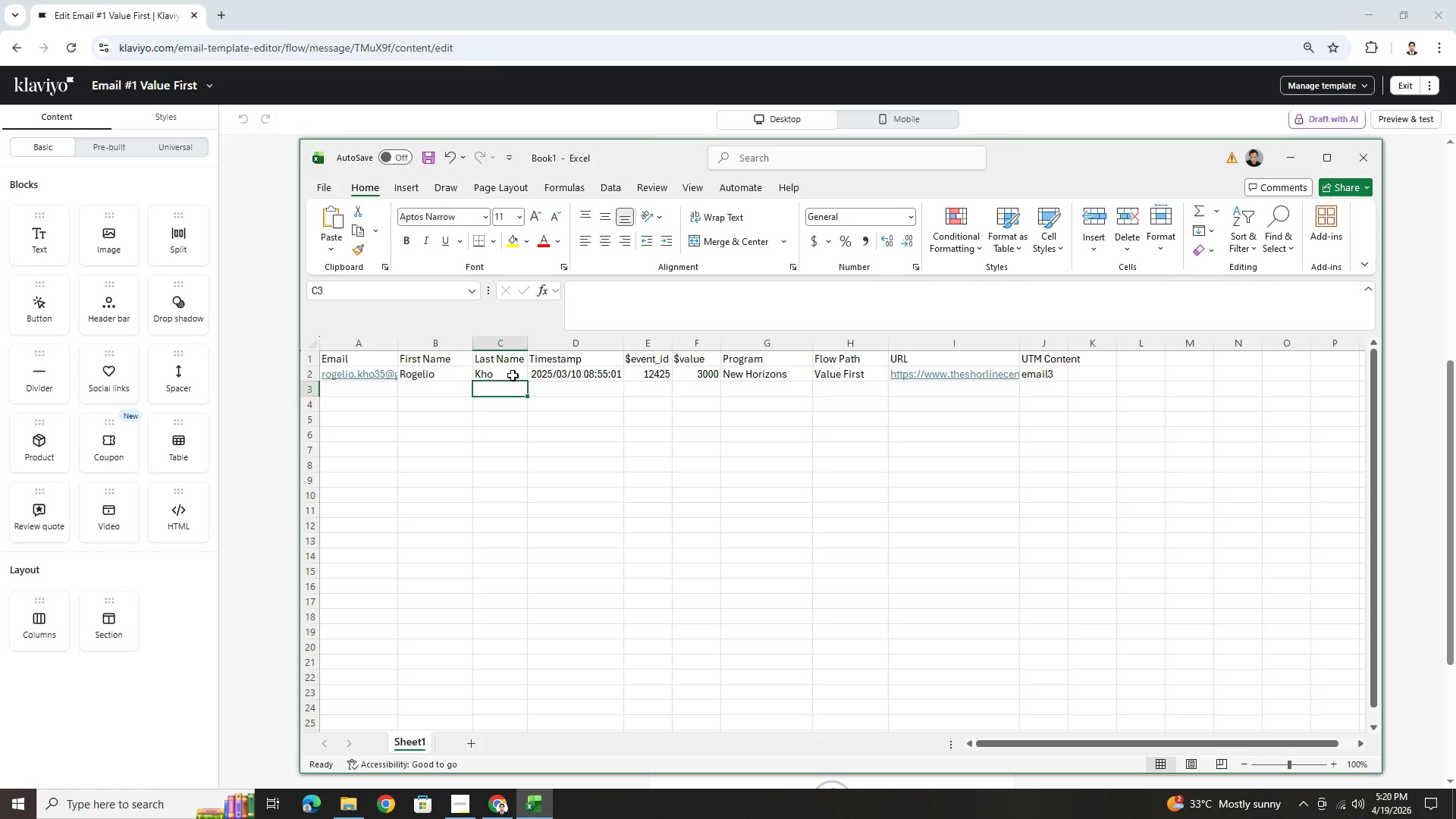 
wait(40.27)
 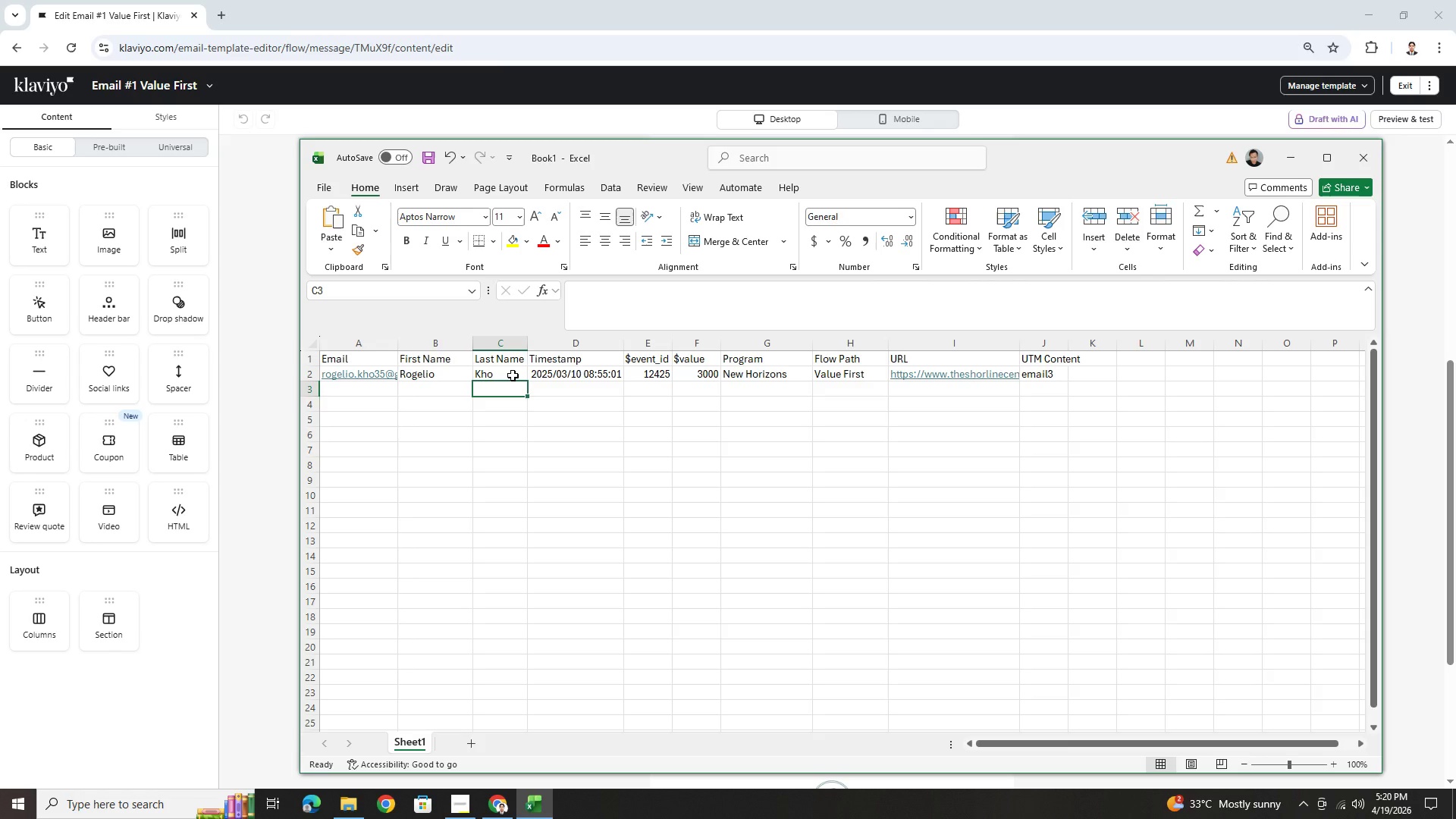 
left_click([824, 438])
 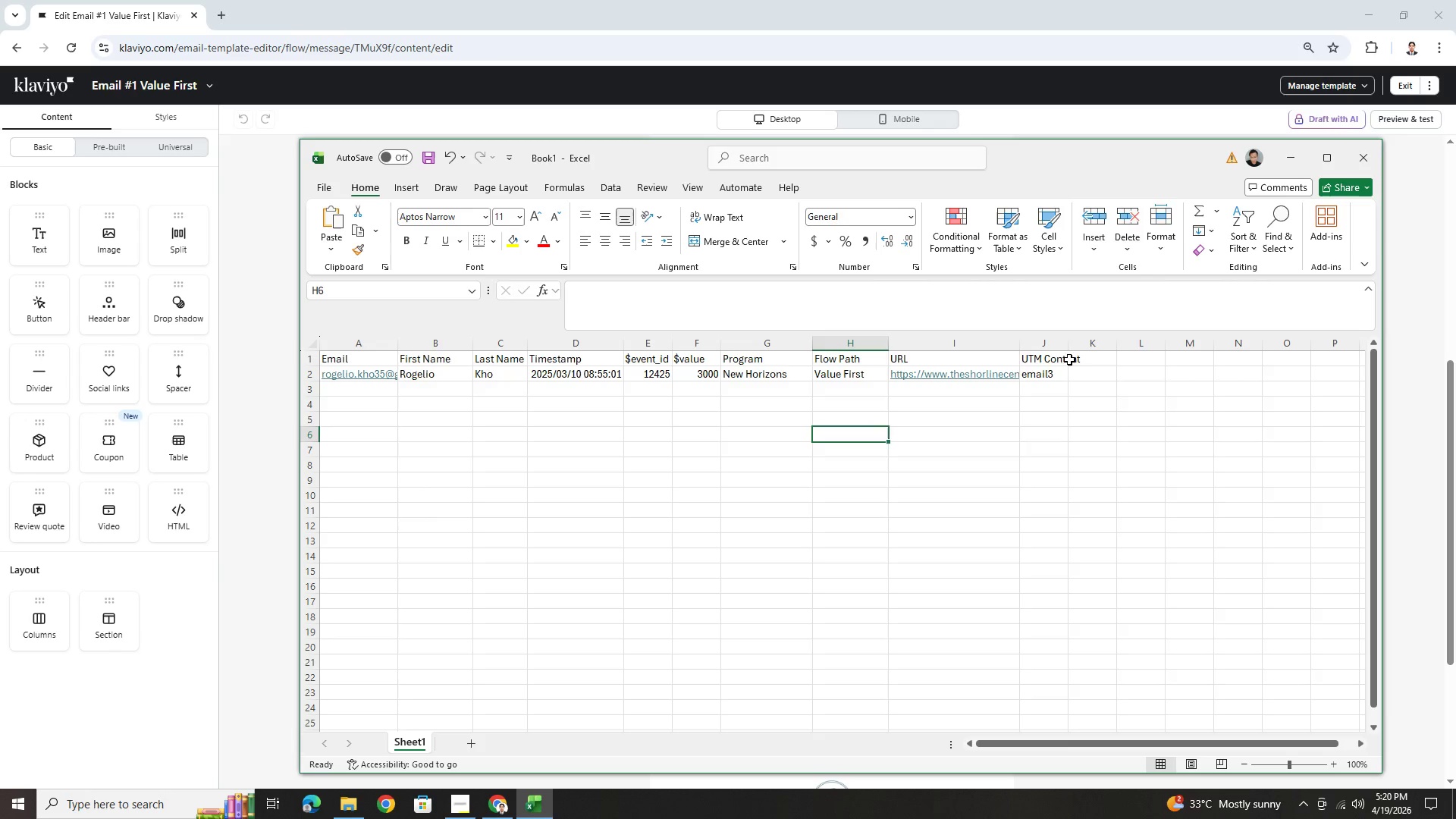 
wait(5.84)
 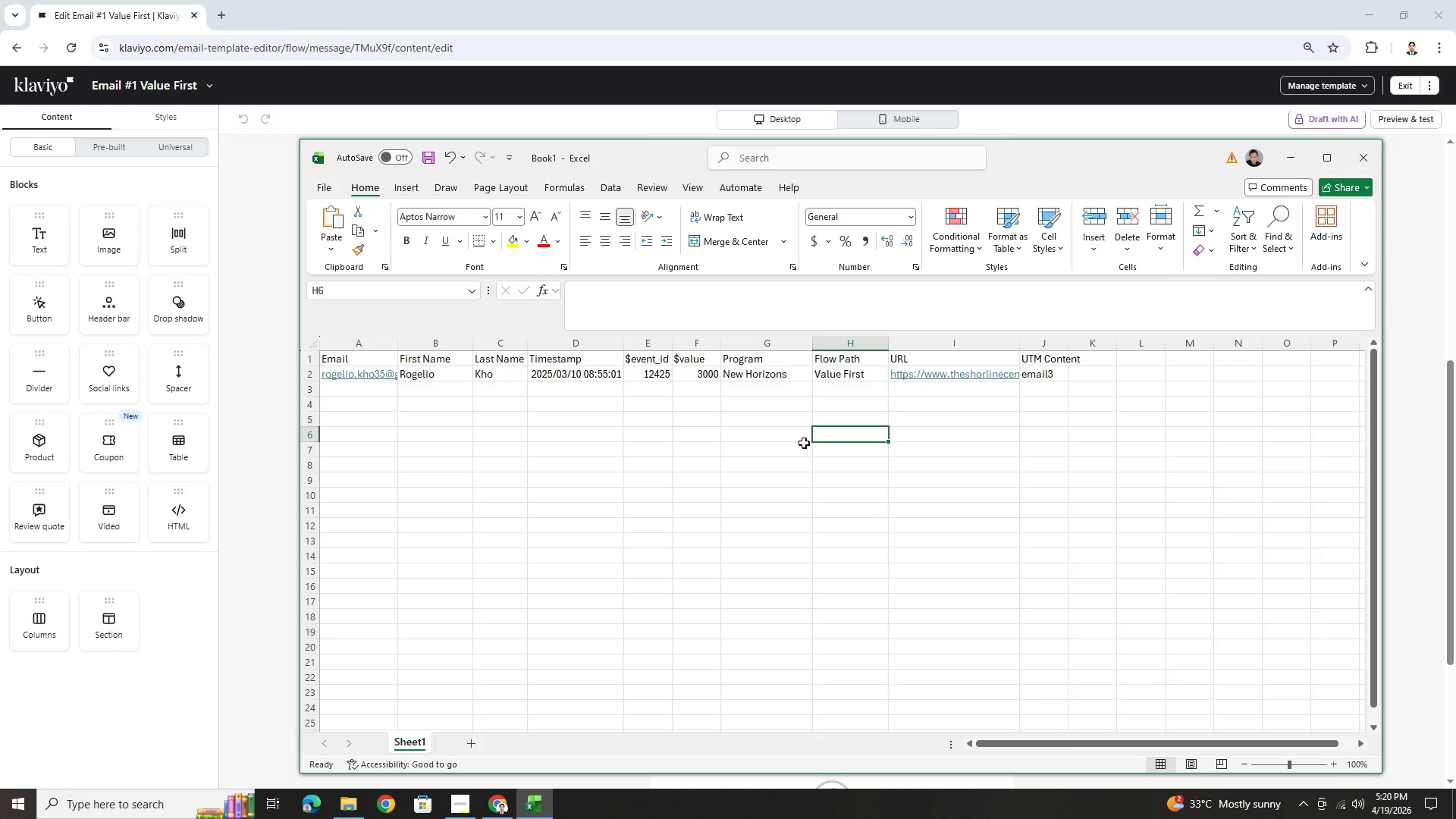 
left_click([357, 389])
 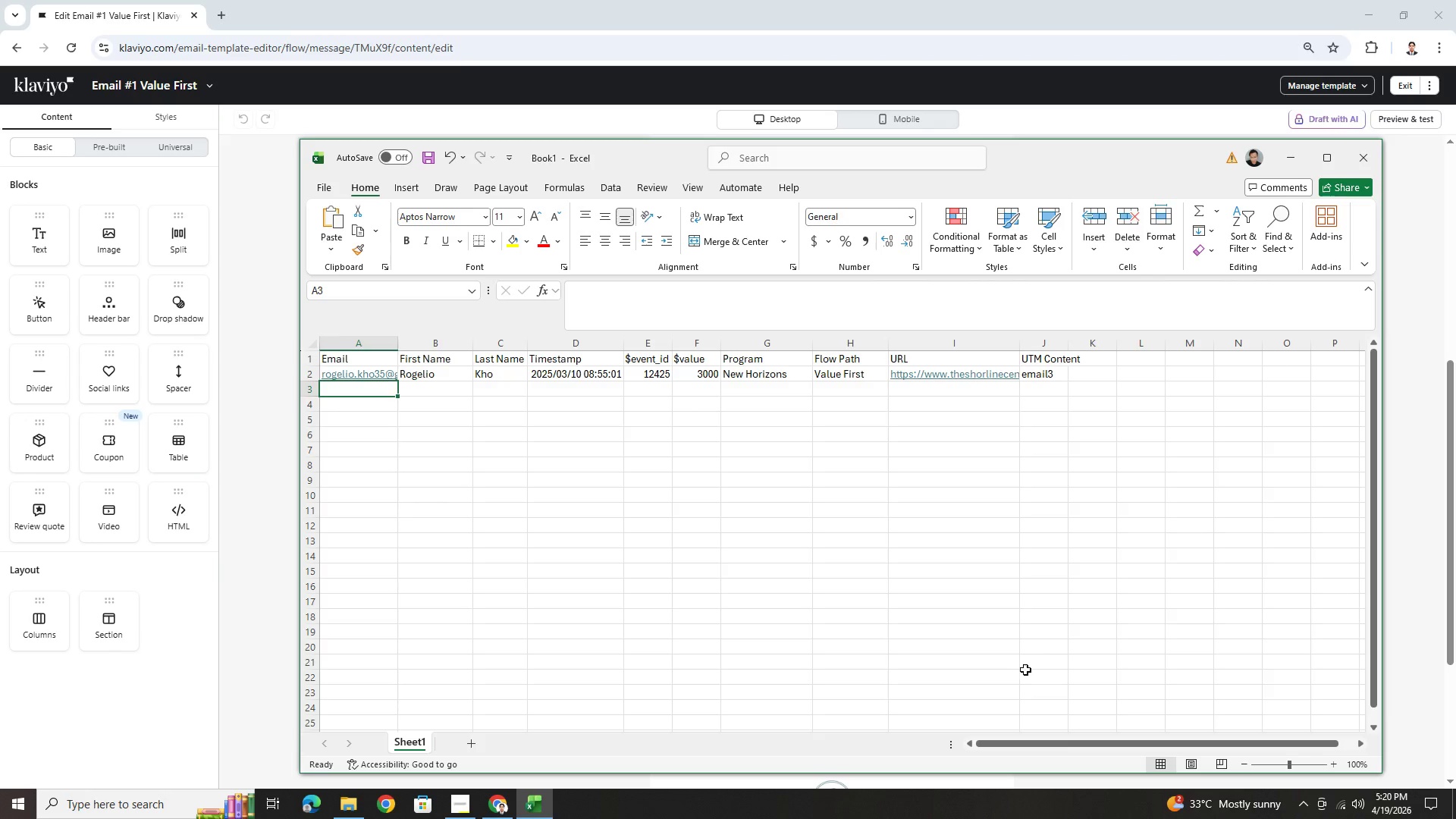 
left_click_drag(start_coordinate=[1021, 745], to_coordinate=[1156, 741])
 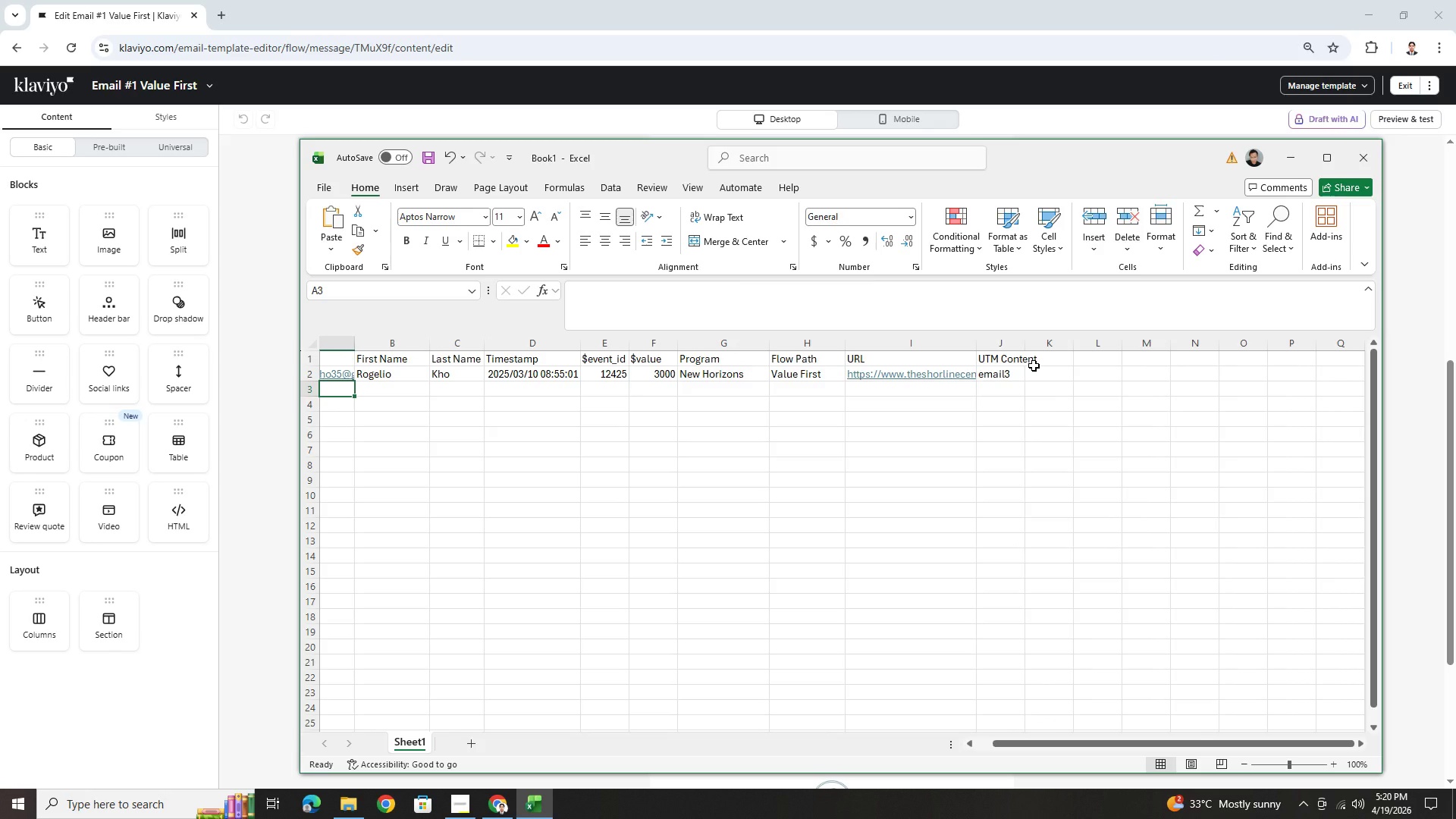 
wait(11.84)
 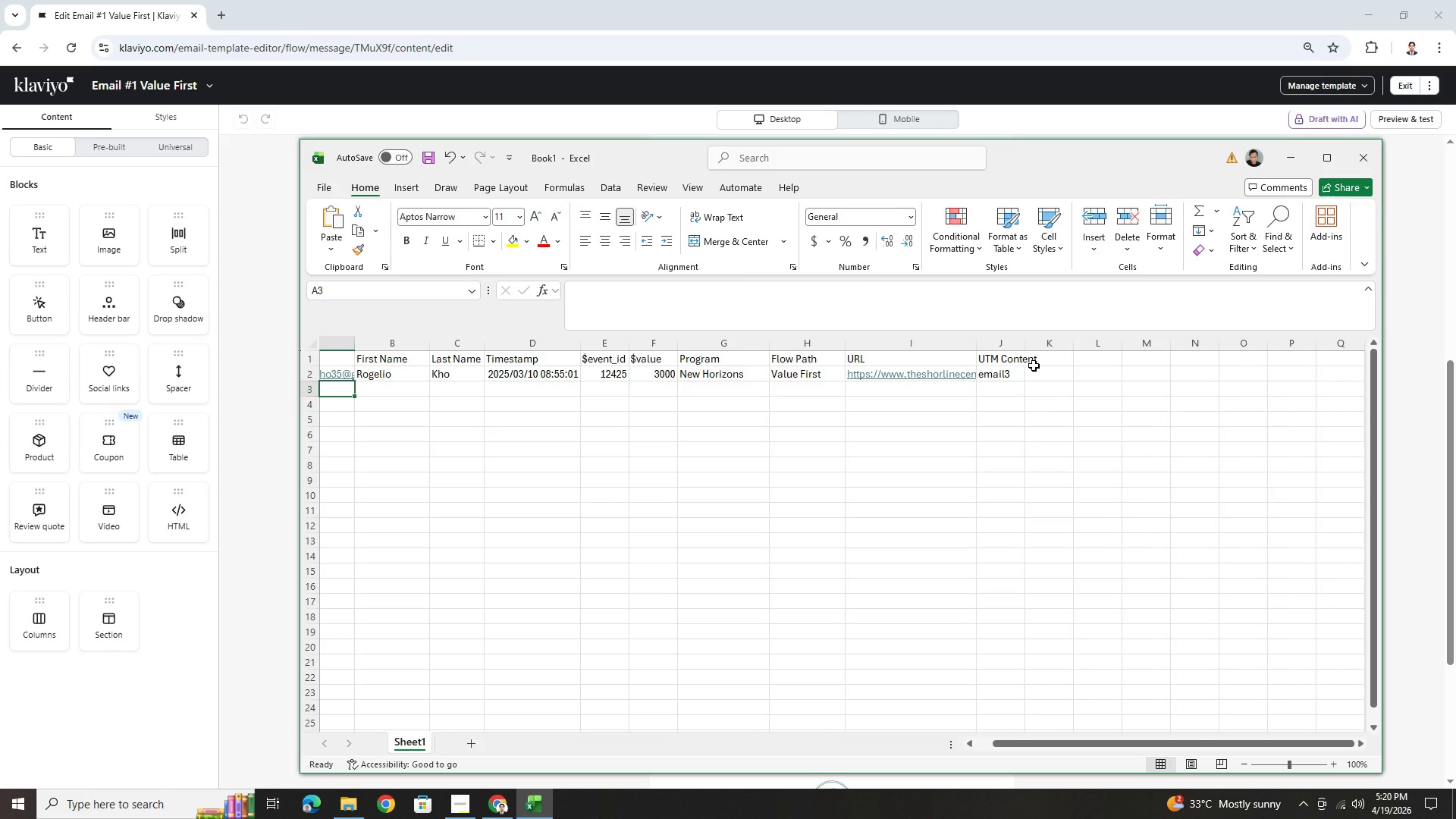 
left_click([817, 395])
 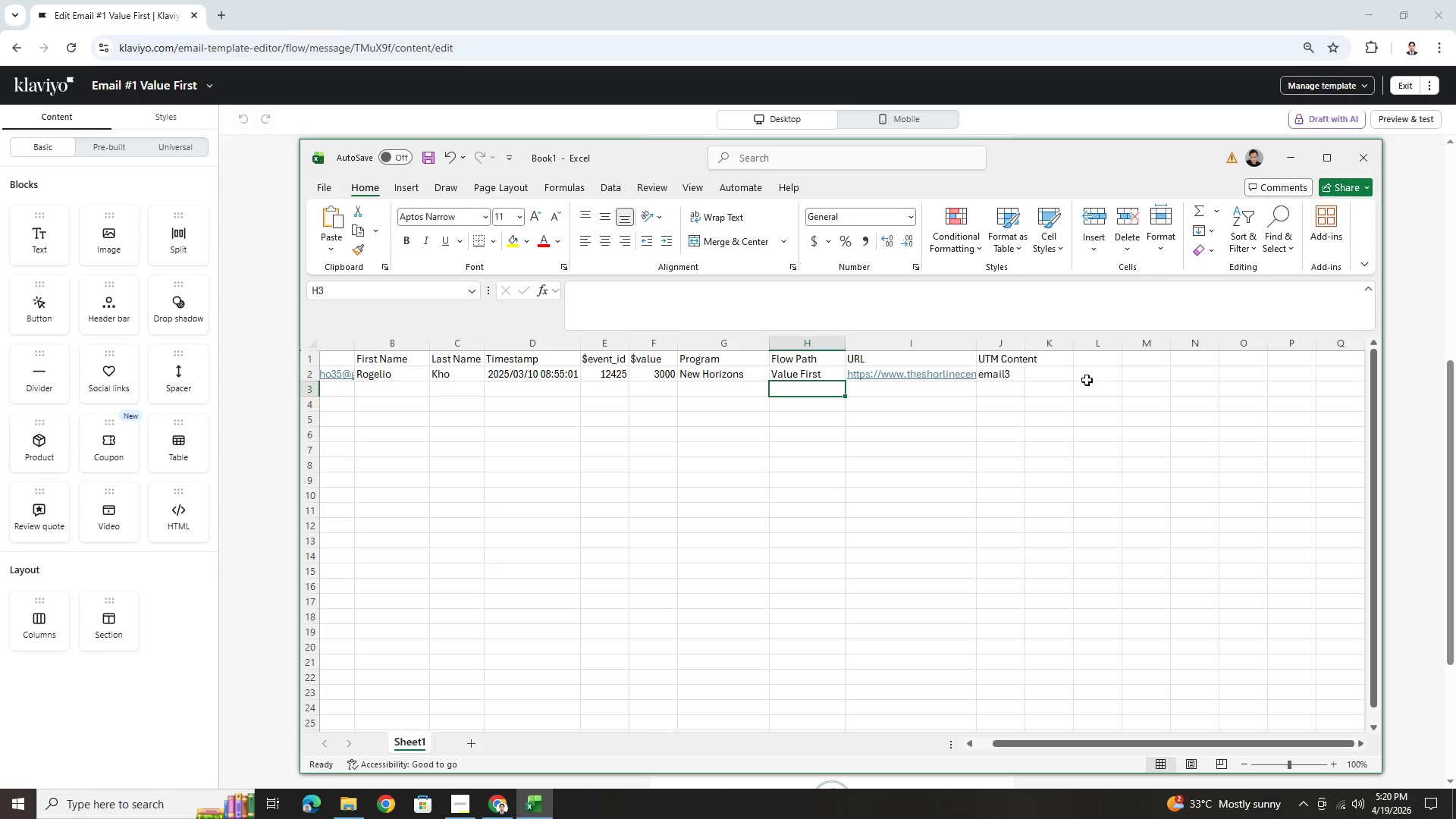 
wait(10.08)
 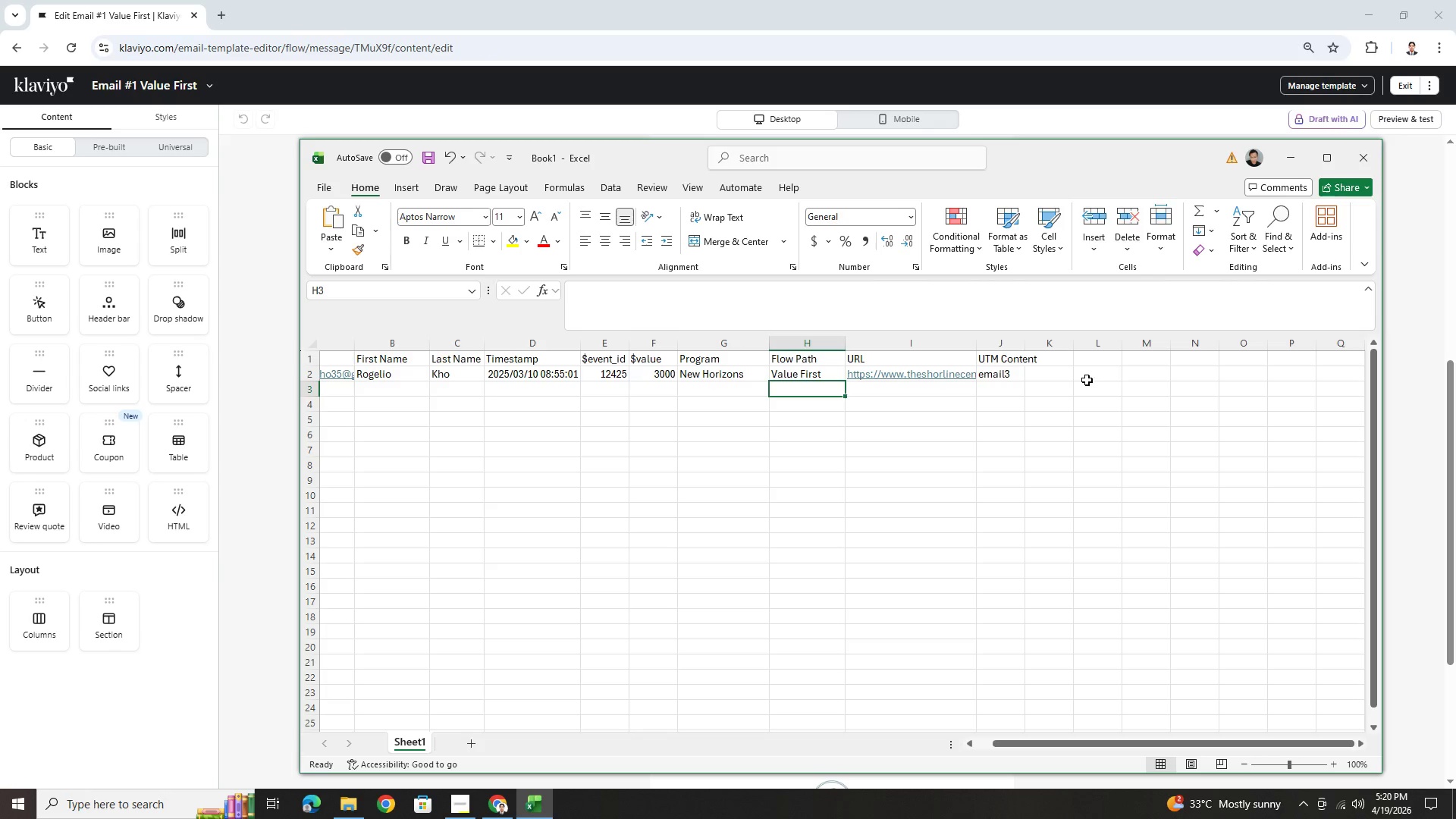 
left_click([690, 441])
 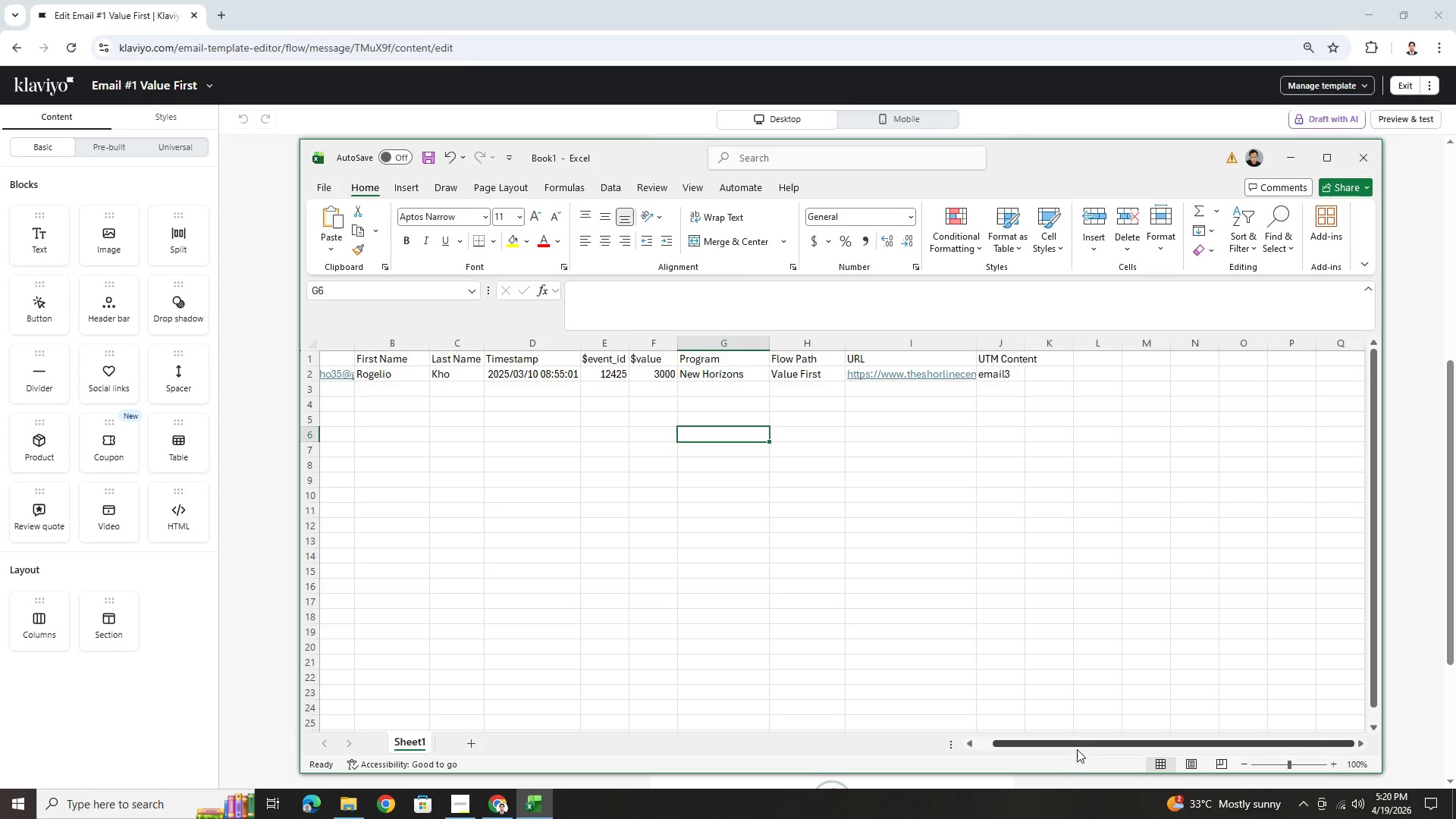 
left_click_drag(start_coordinate=[1076, 742], to_coordinate=[784, 713])
 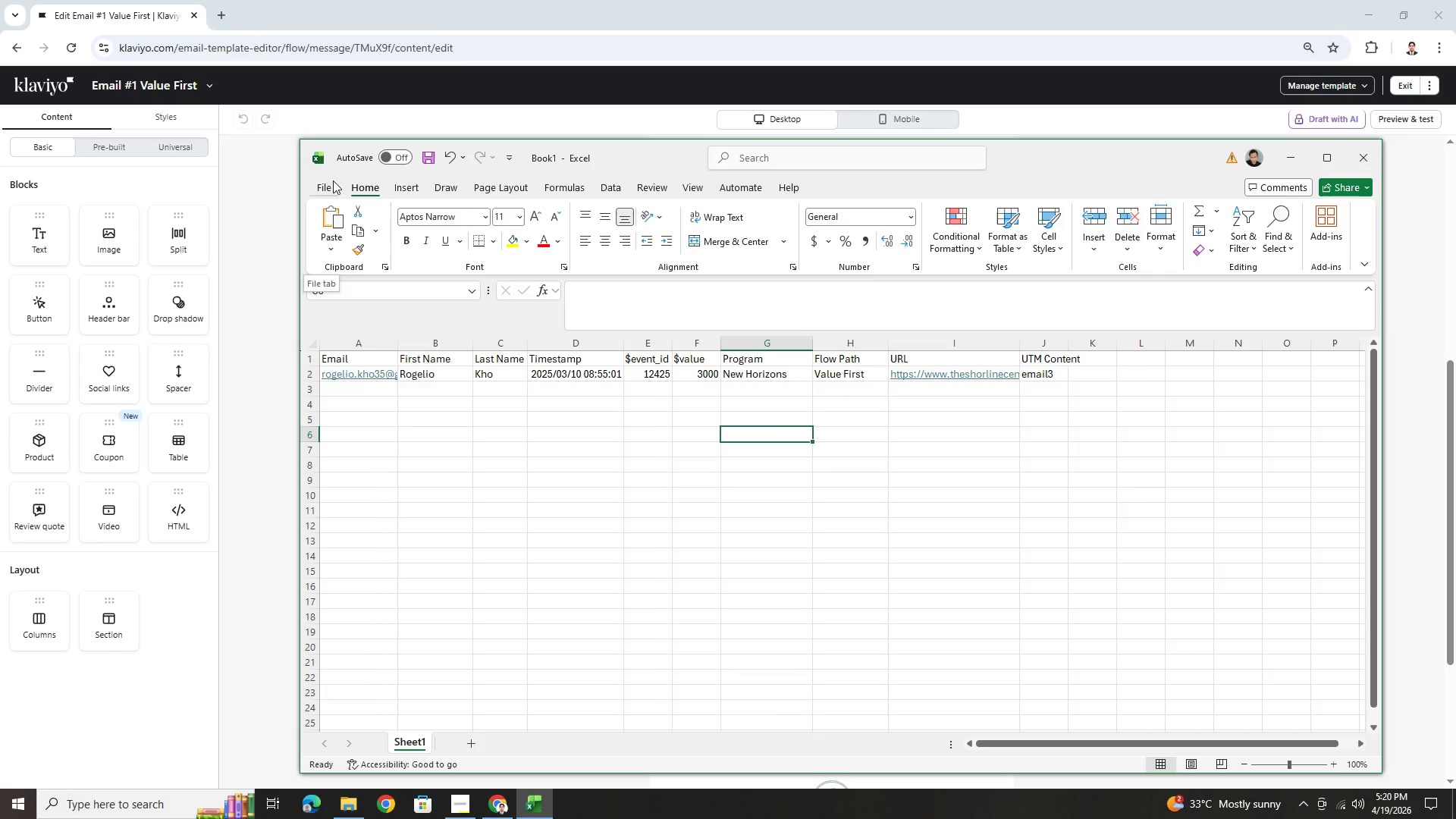 
left_click([331, 181])
 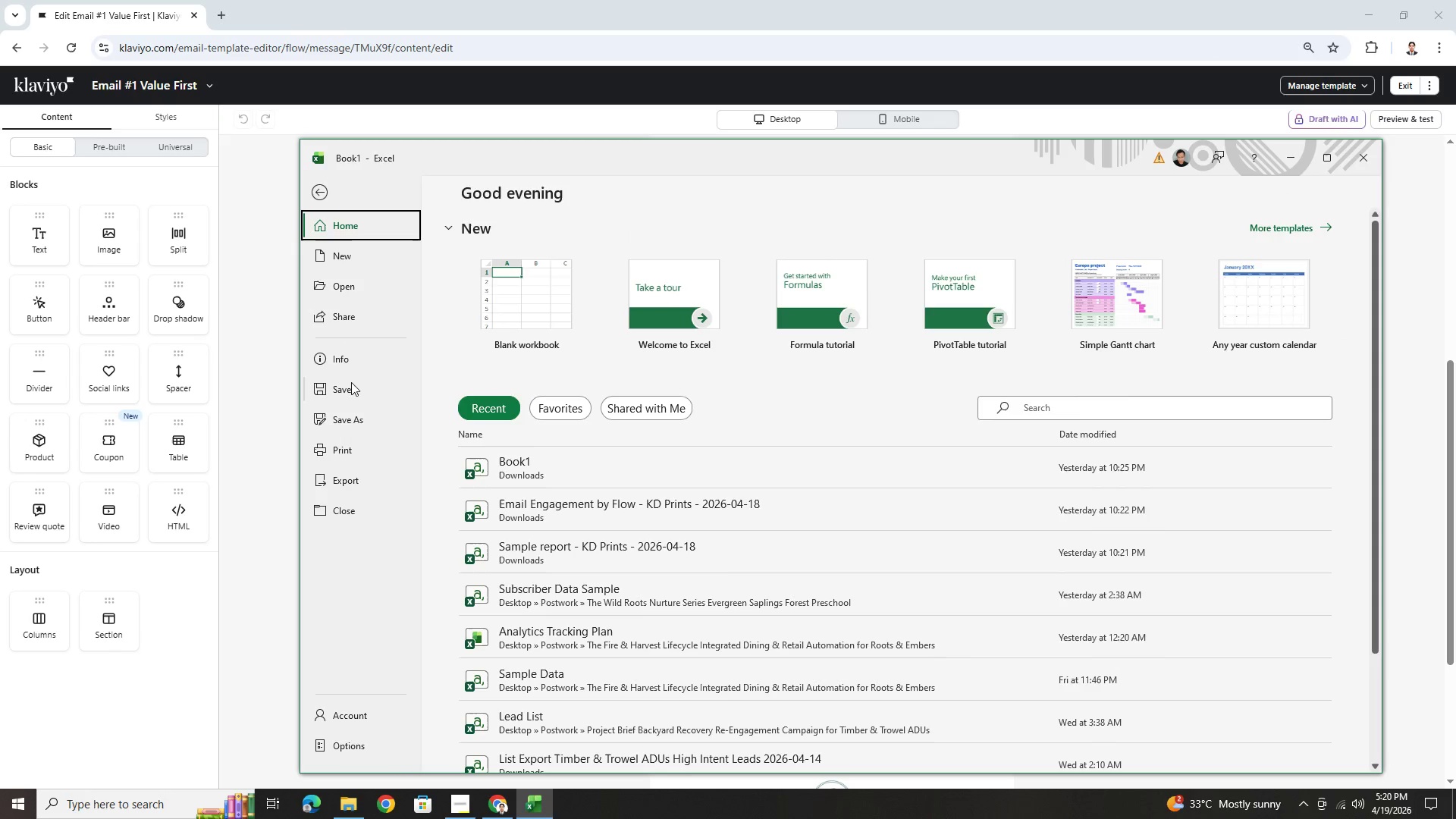 
left_click([359, 423])
 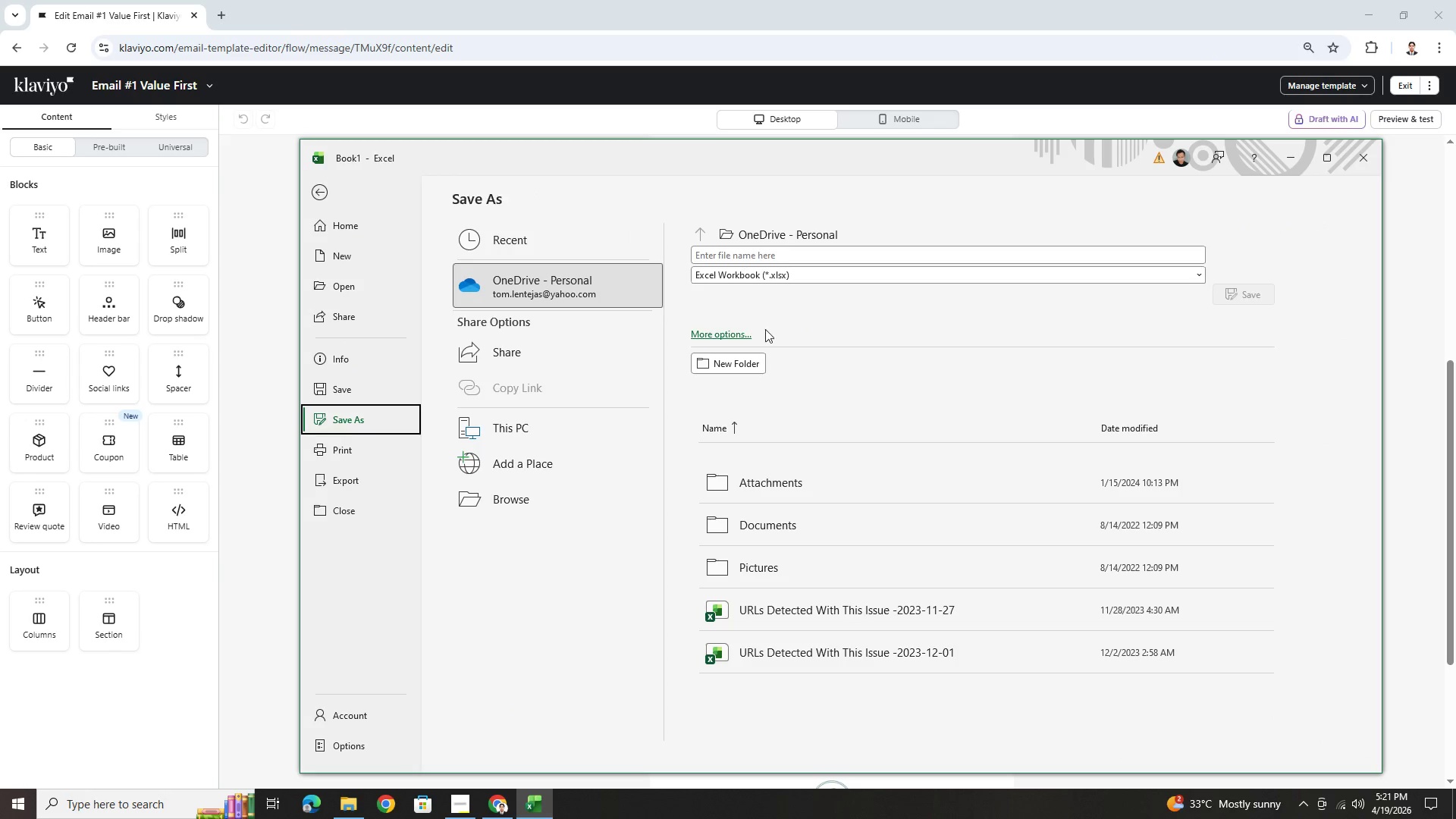 
left_click([744, 331])
 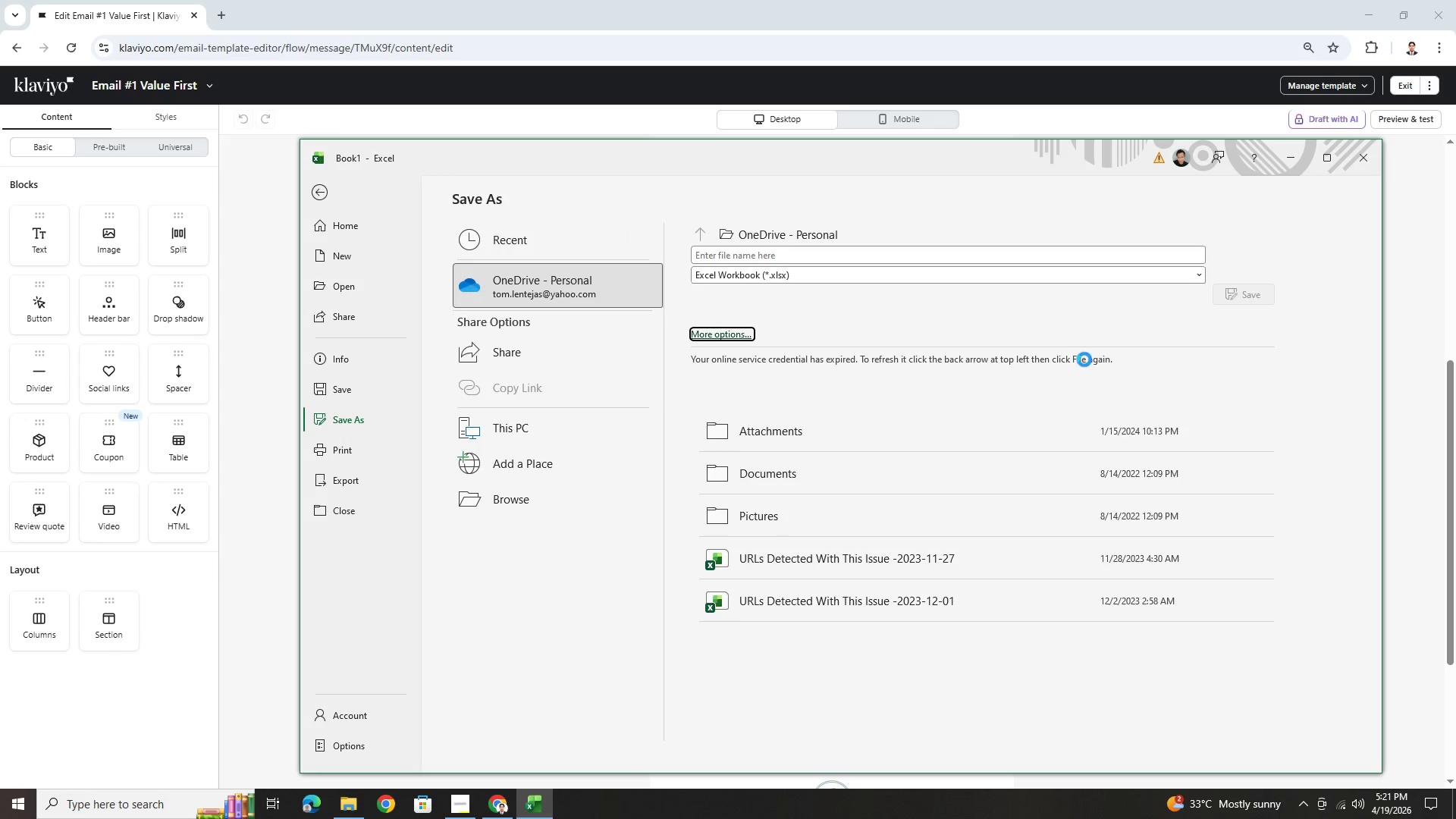 
mouse_move([1144, 337])
 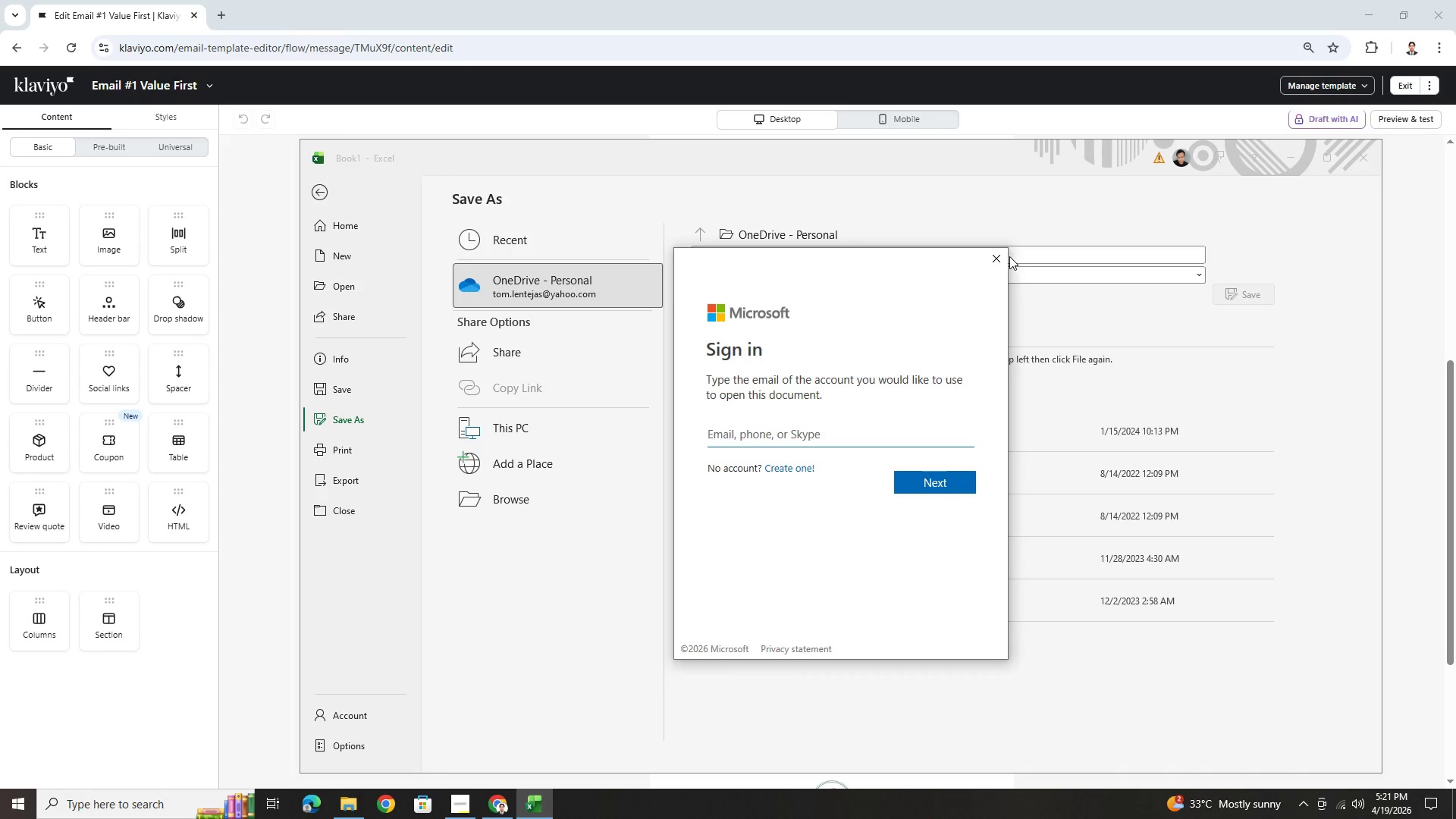 
left_click([996, 259])
 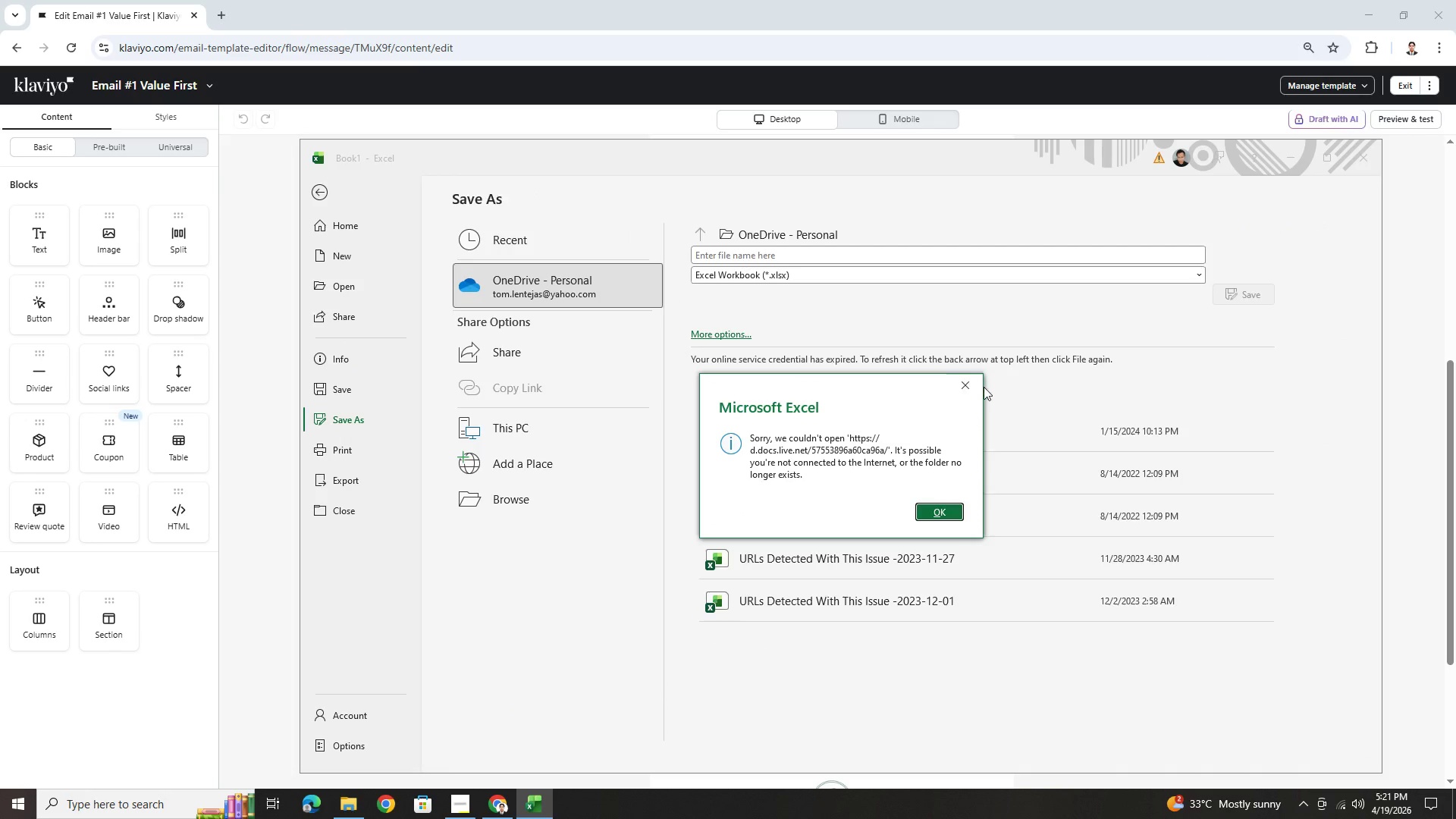 
left_click([972, 385])
 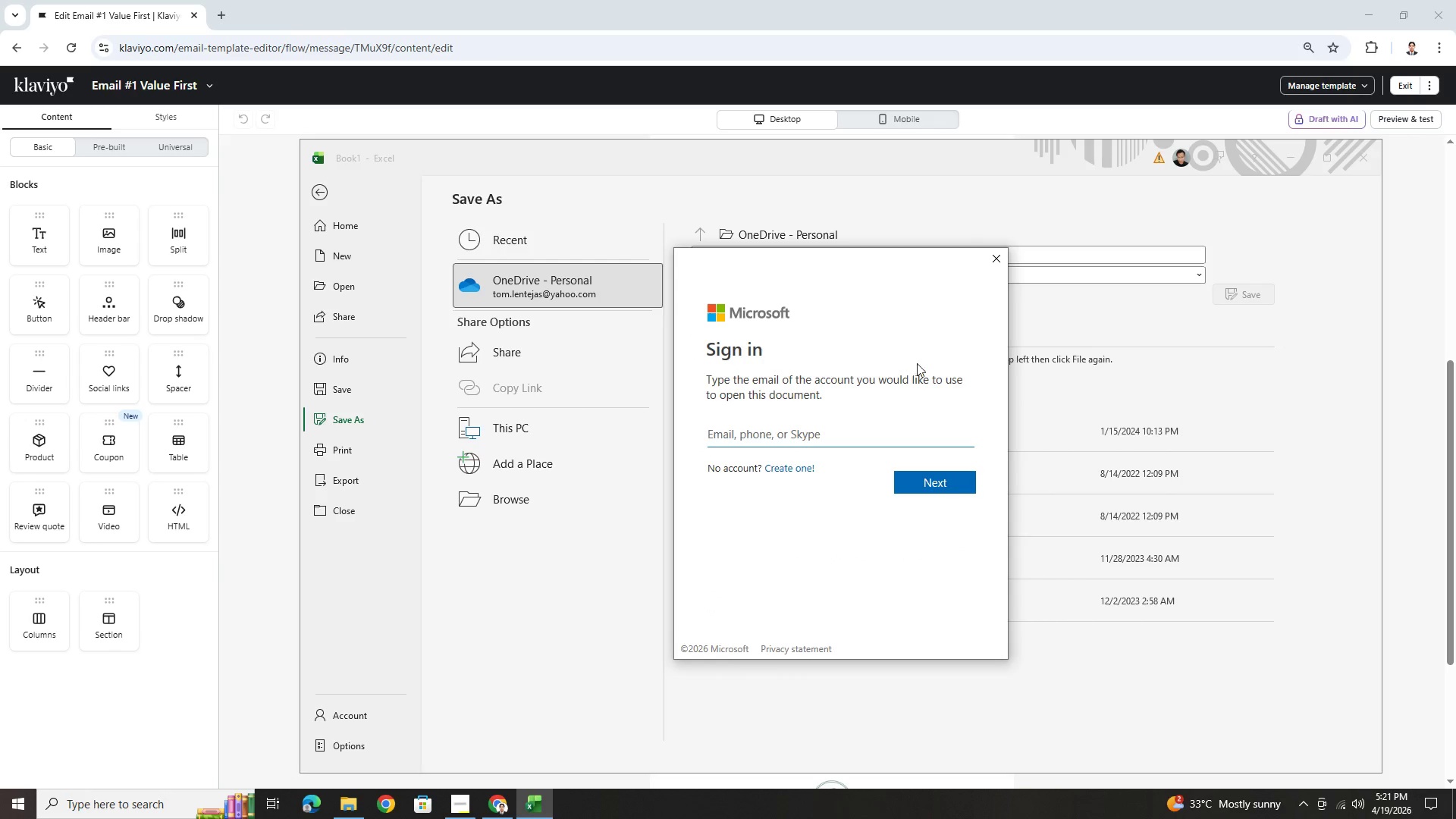 
left_click([997, 257])
 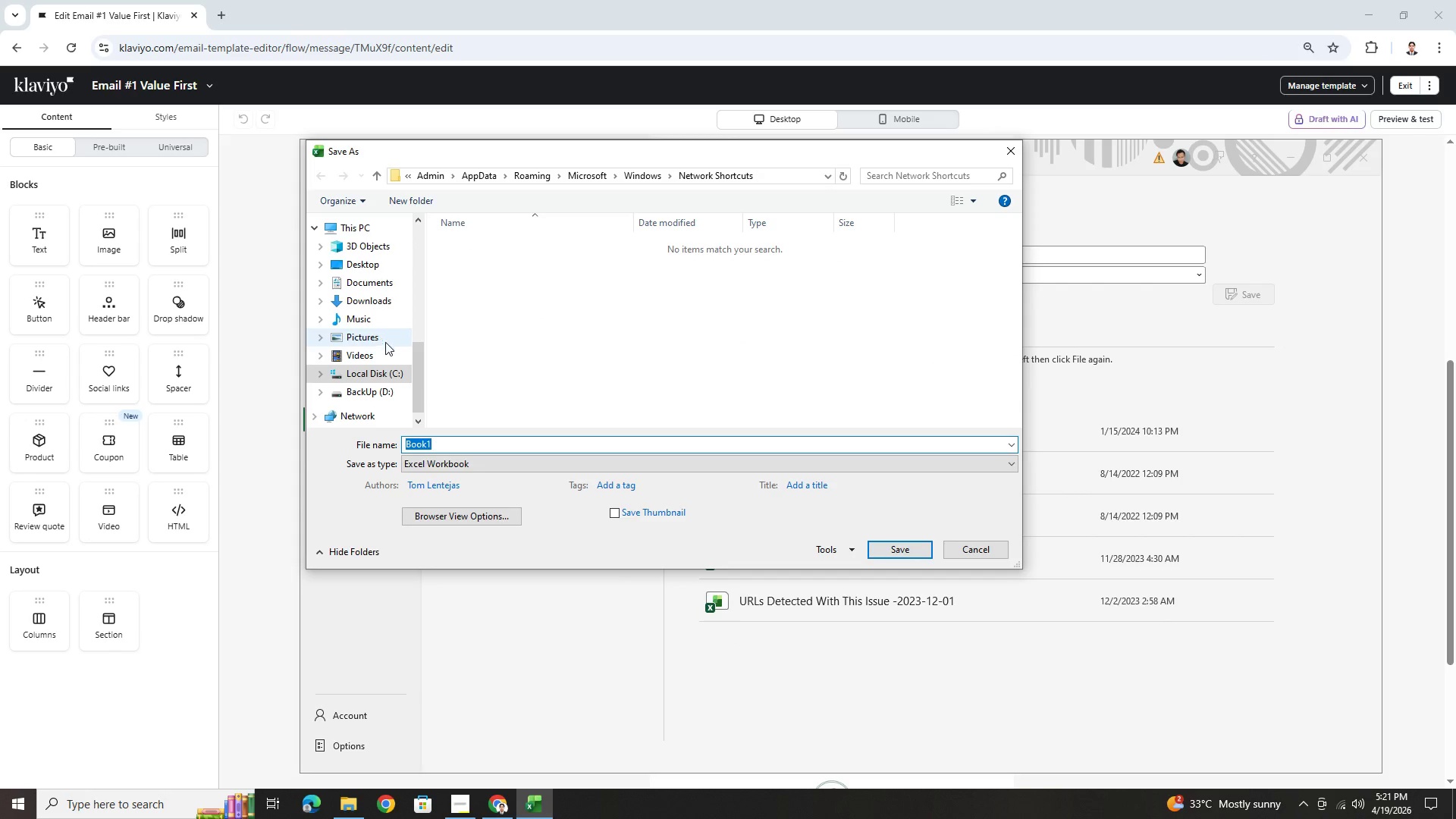 
left_click_drag(start_coordinate=[422, 358], to_coordinate=[424, 243])
 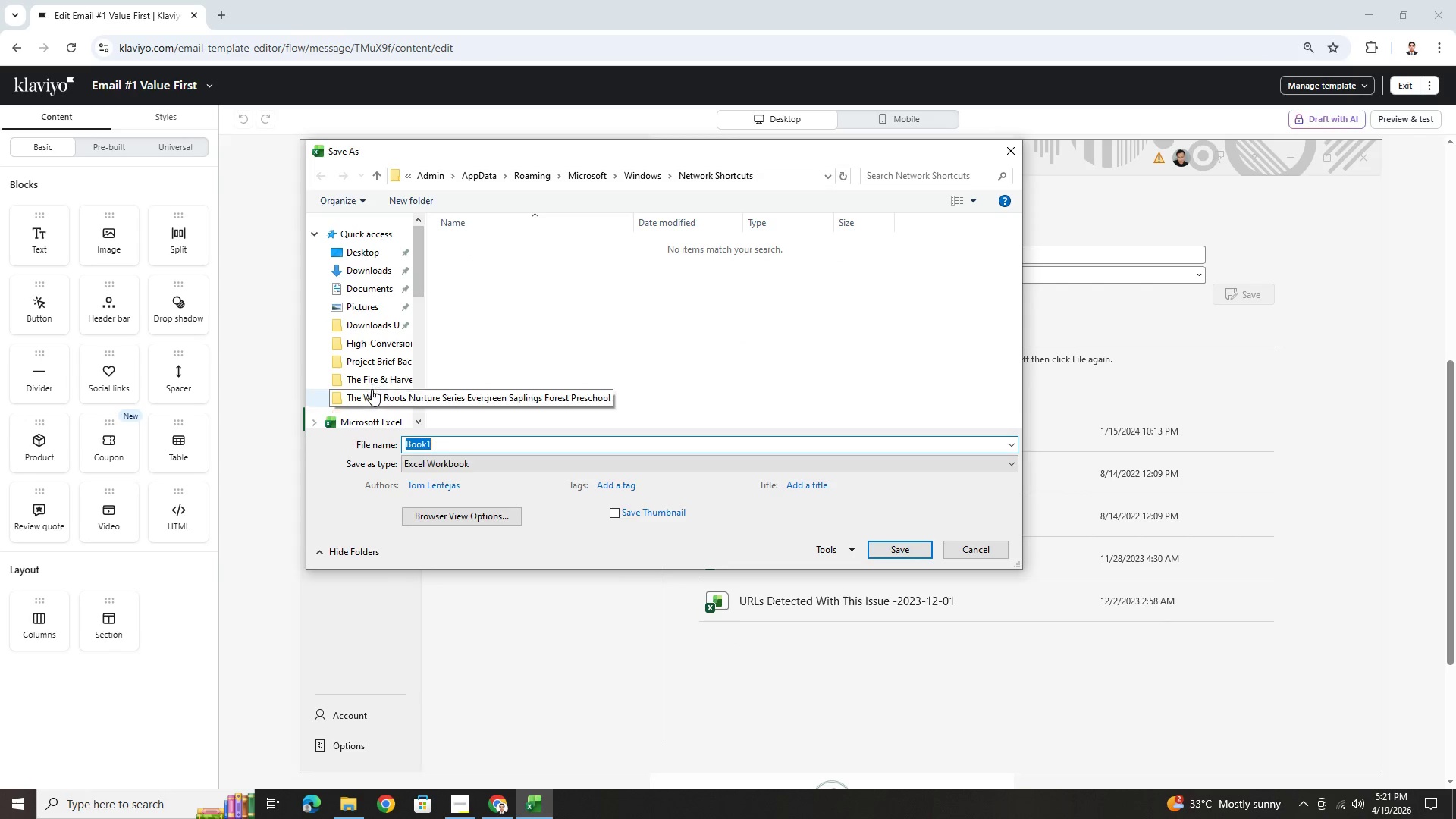 
left_click([372, 389])
 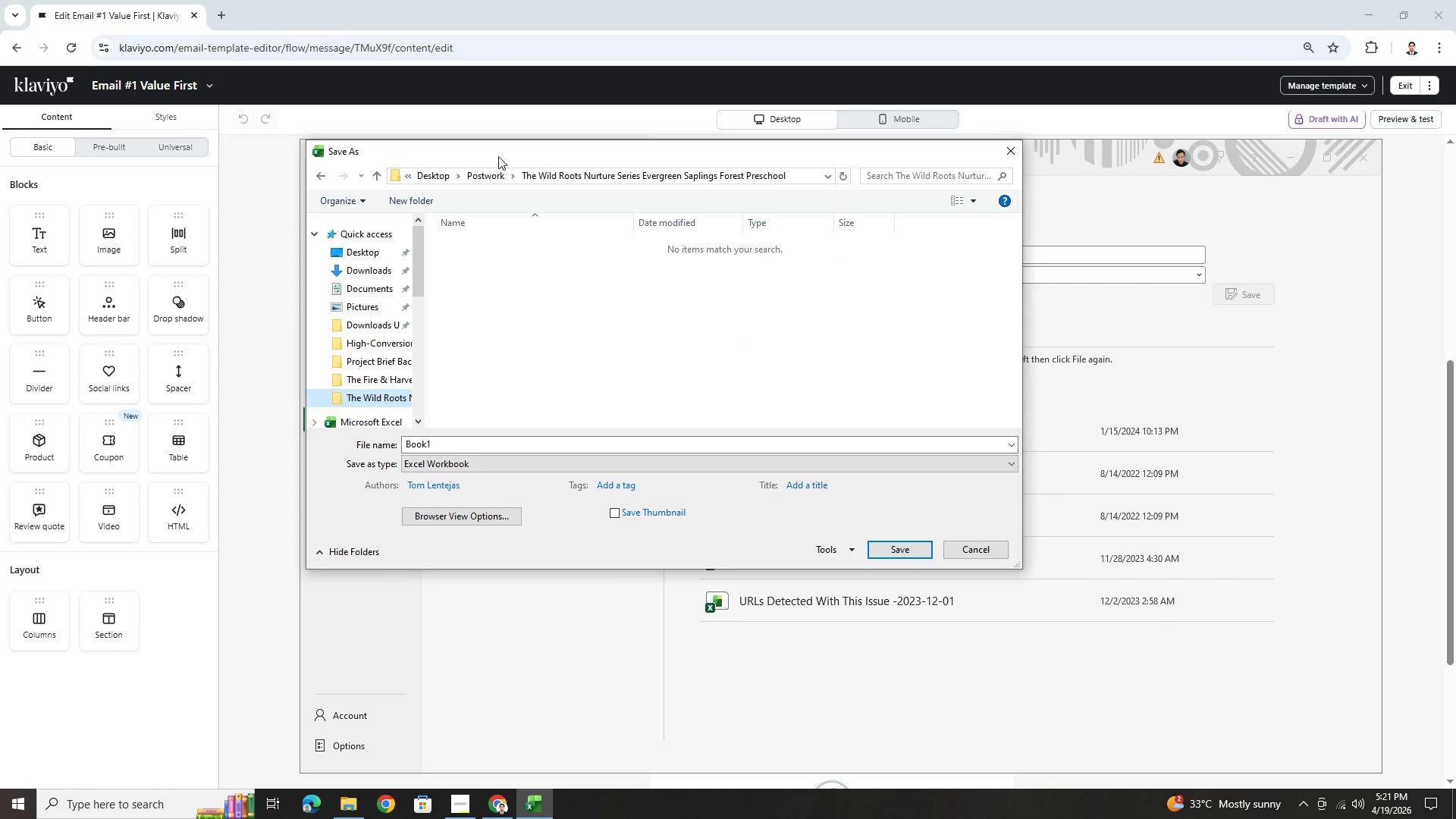 
left_click([482, 168])
 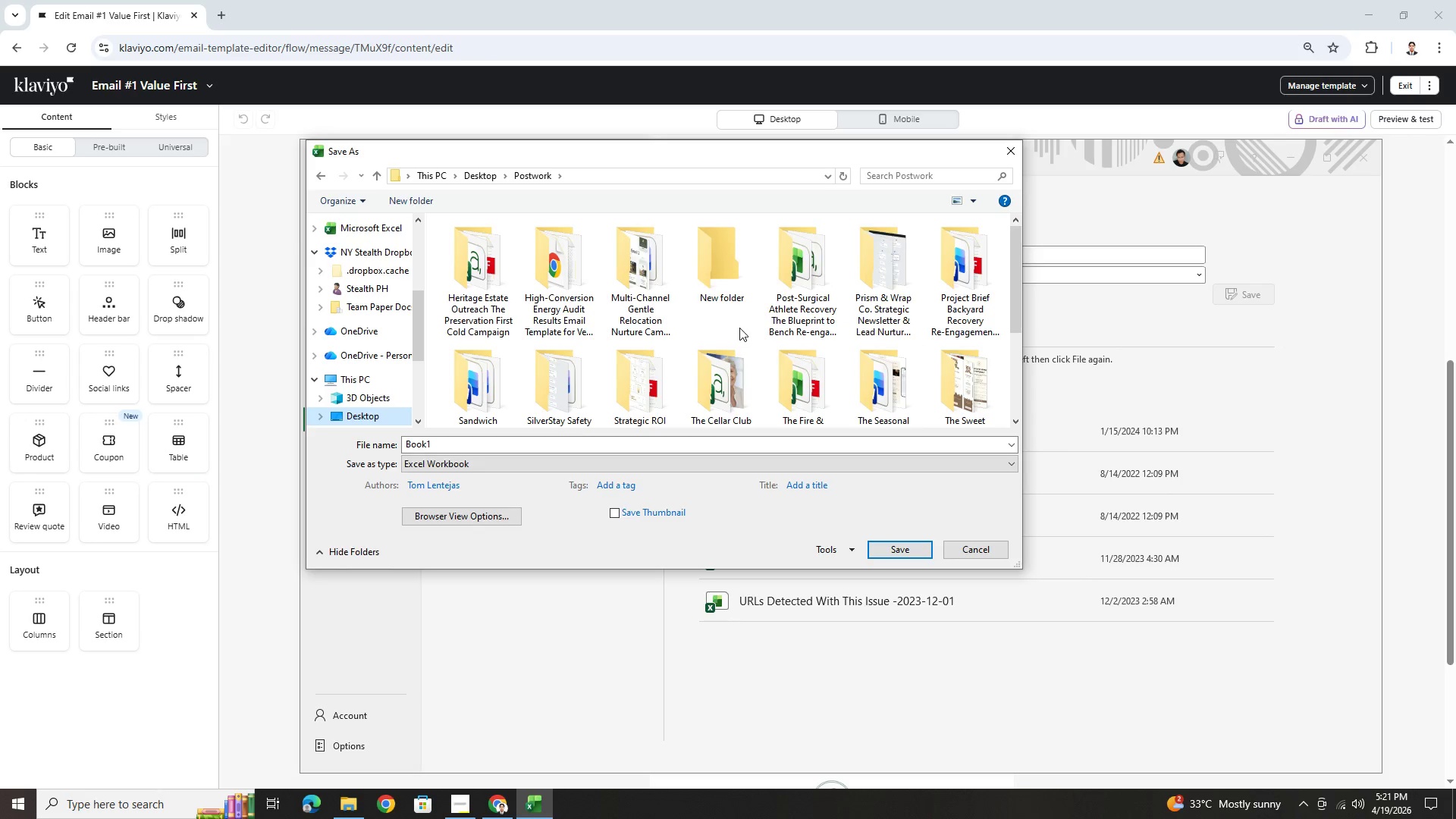 
left_click([730, 292])
 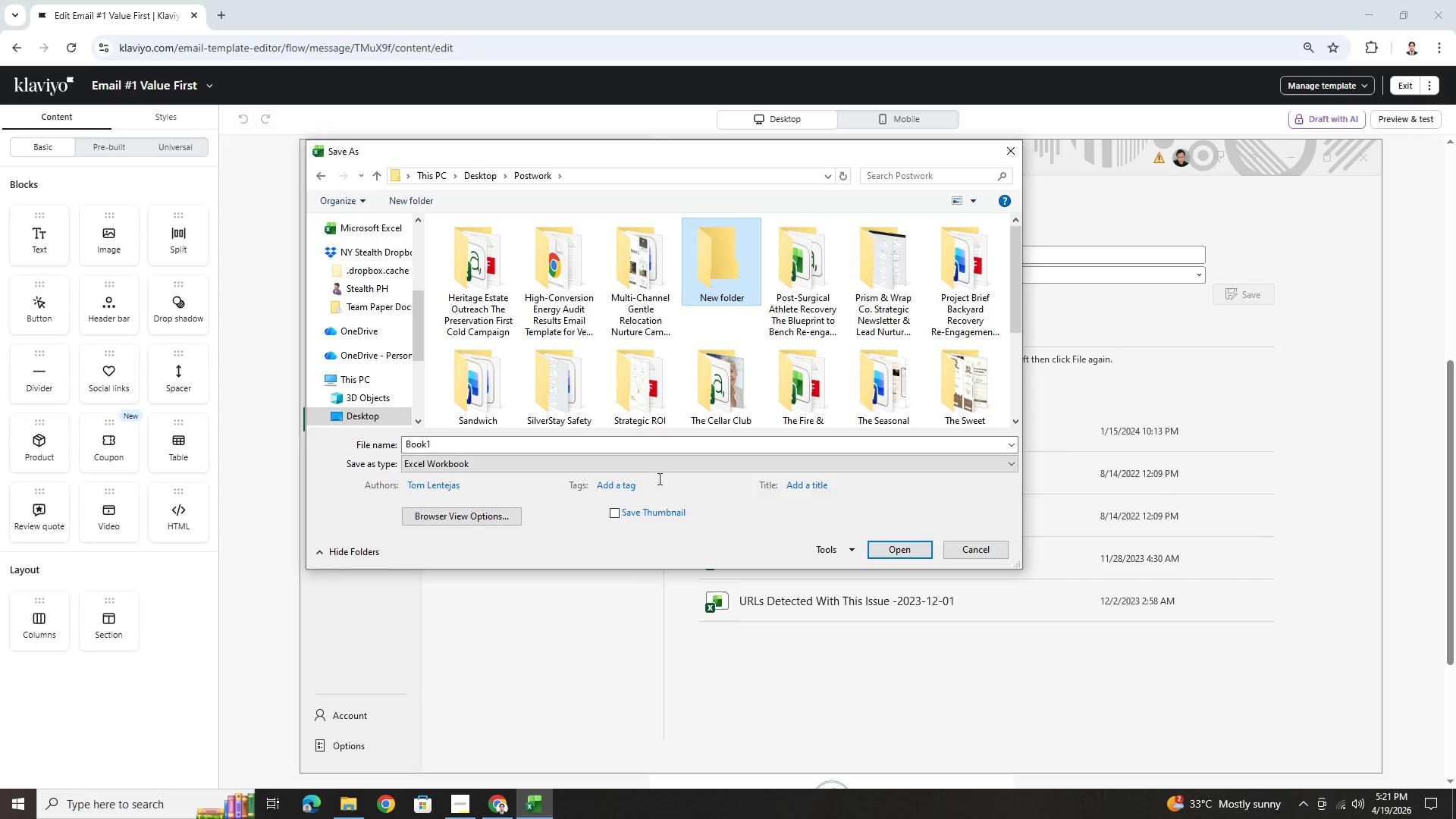 
left_click([470, 805])